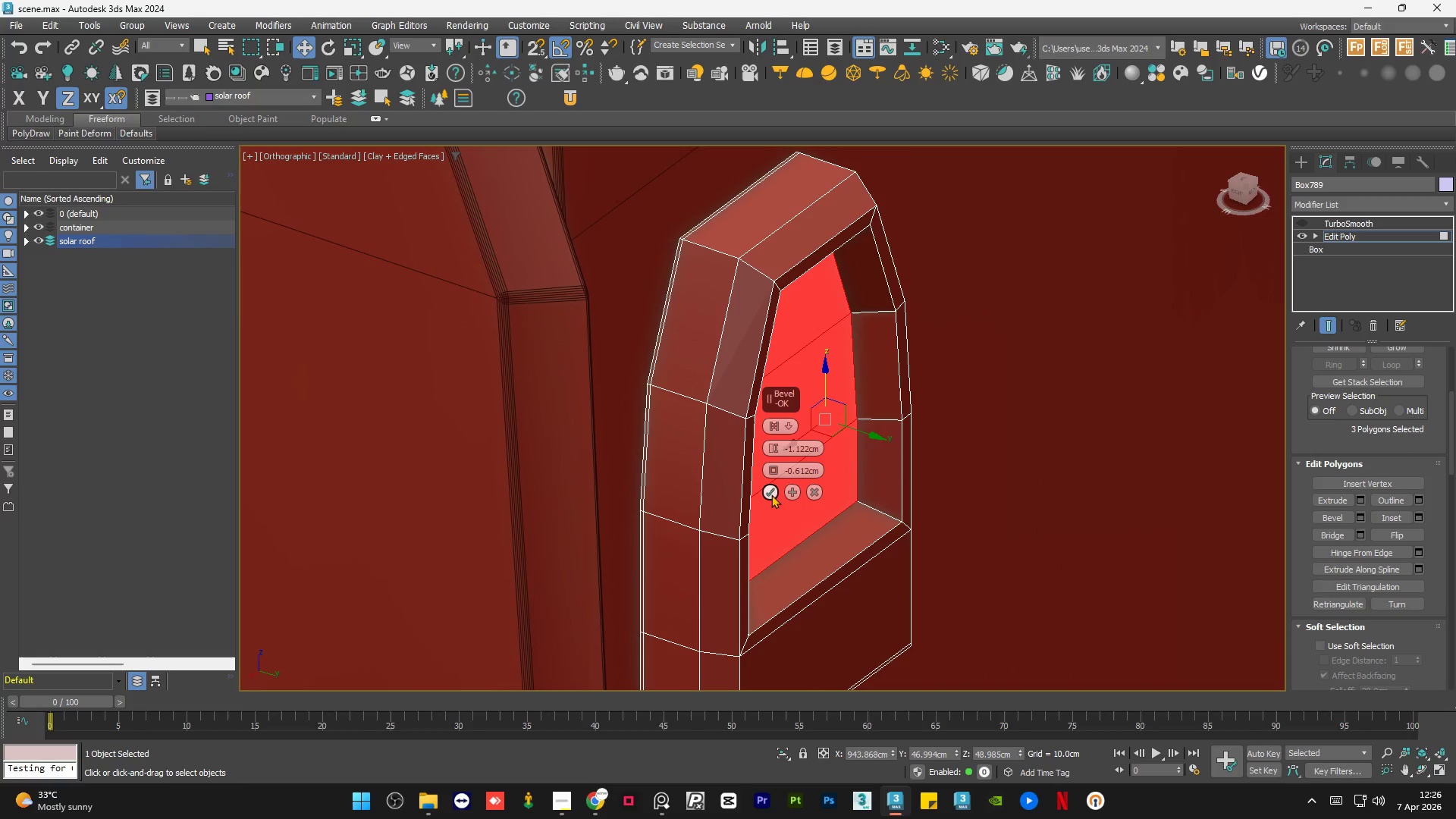 
left_click([771, 494])
 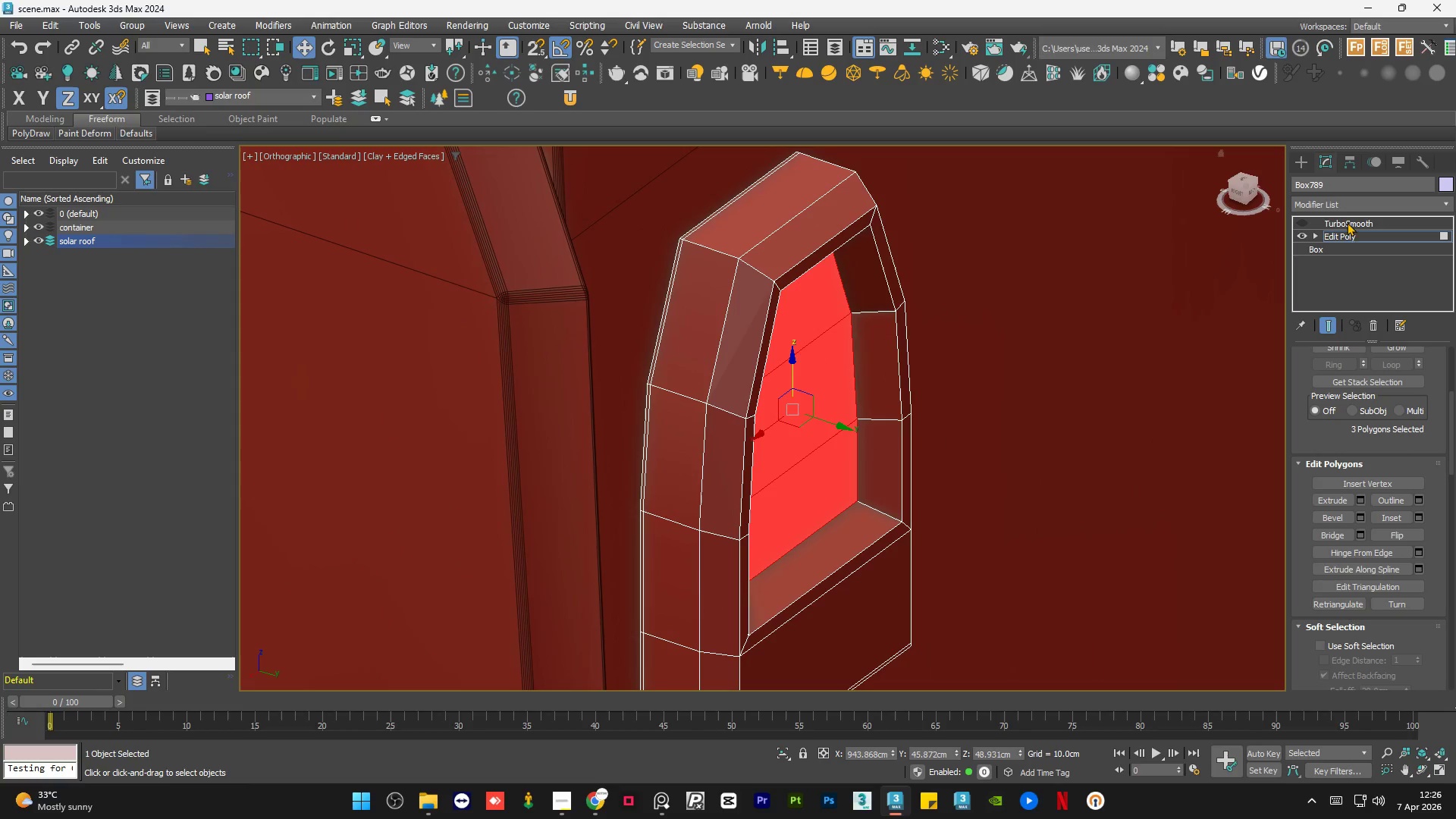 
left_click([1349, 233])
 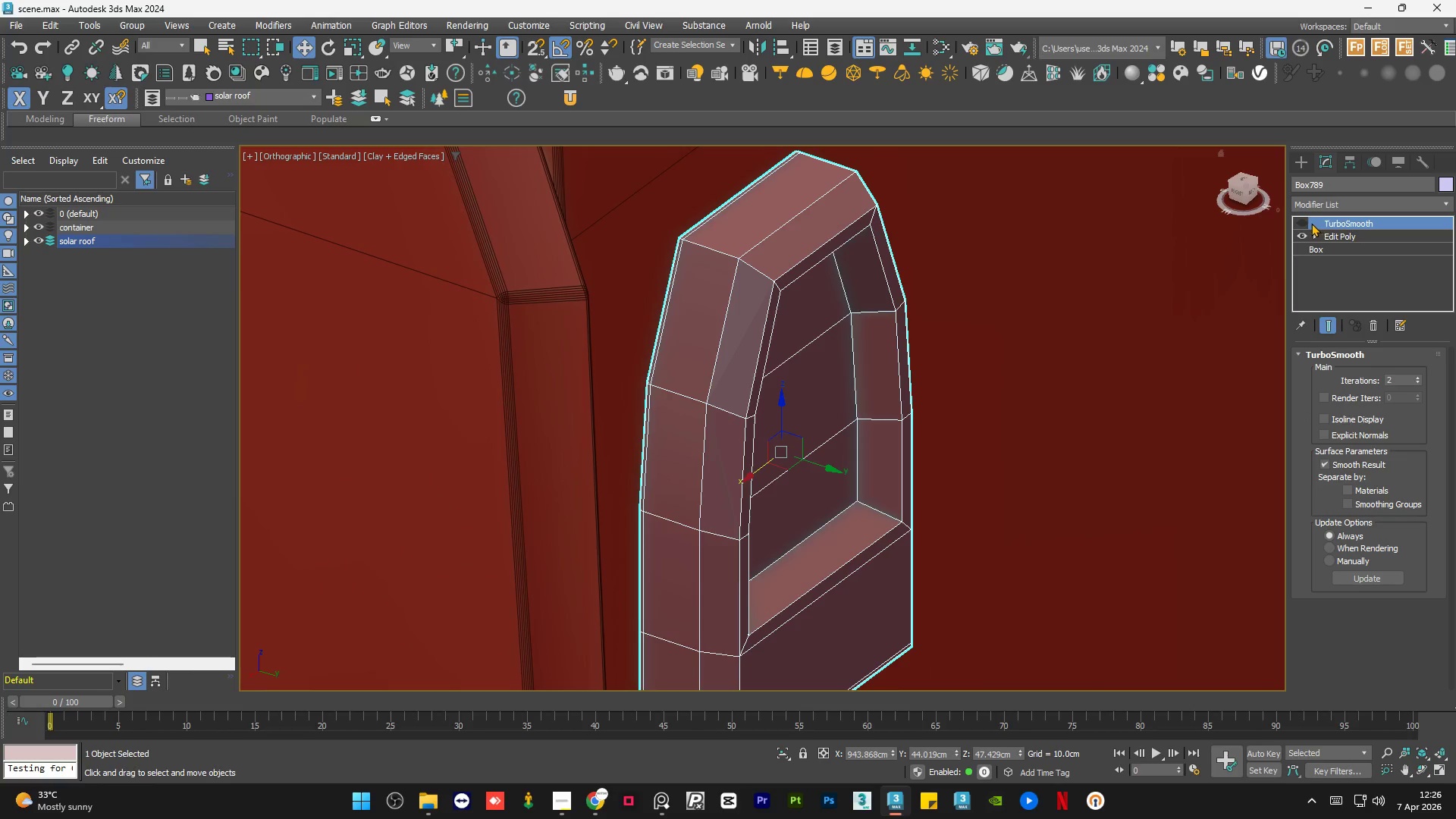 
left_click([1301, 221])
 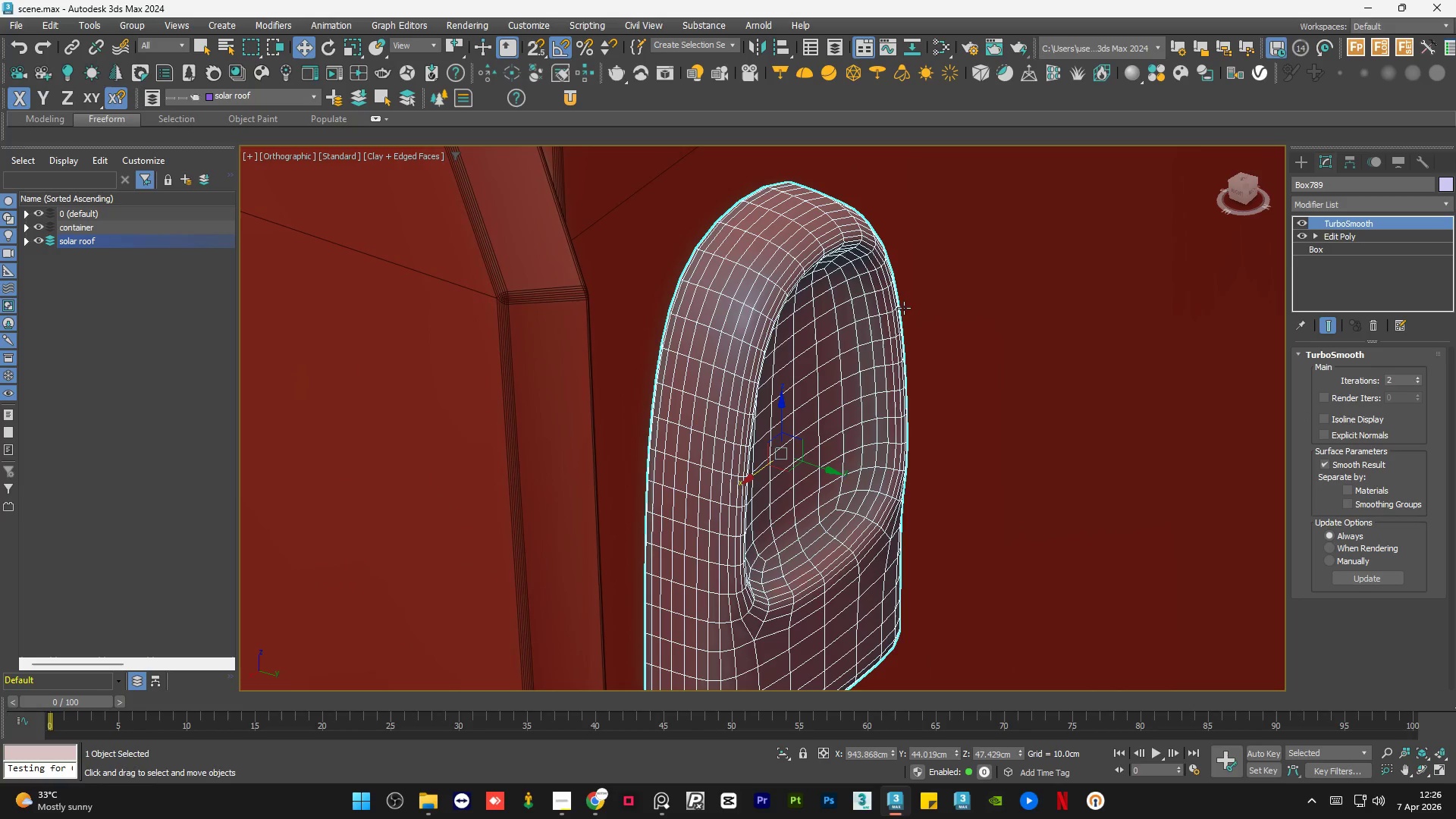 
hold_key(key=AltLeft, duration=0.42)
 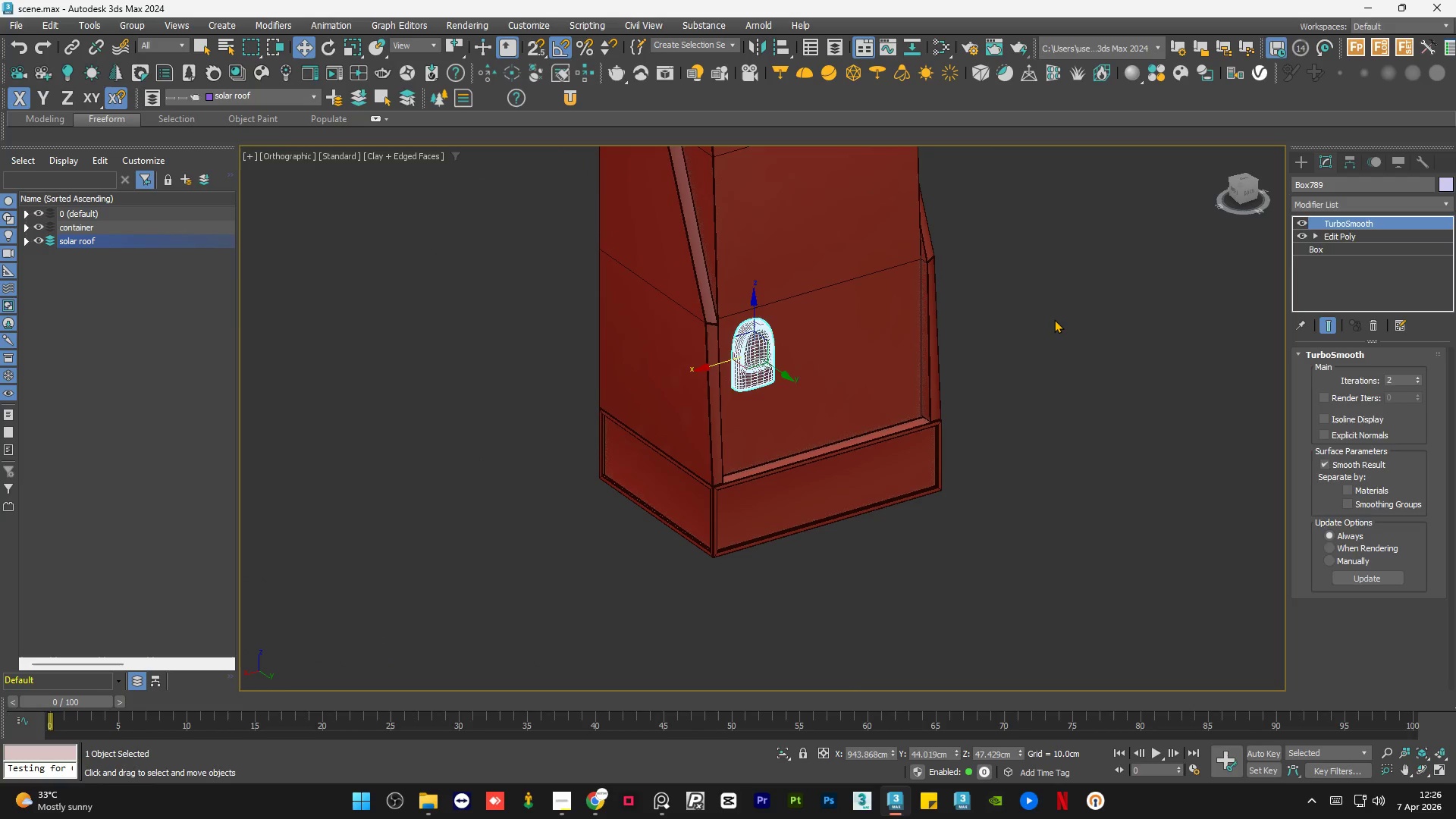 
scroll: coordinate [750, 344], scroll_direction: down, amount: 6.0
 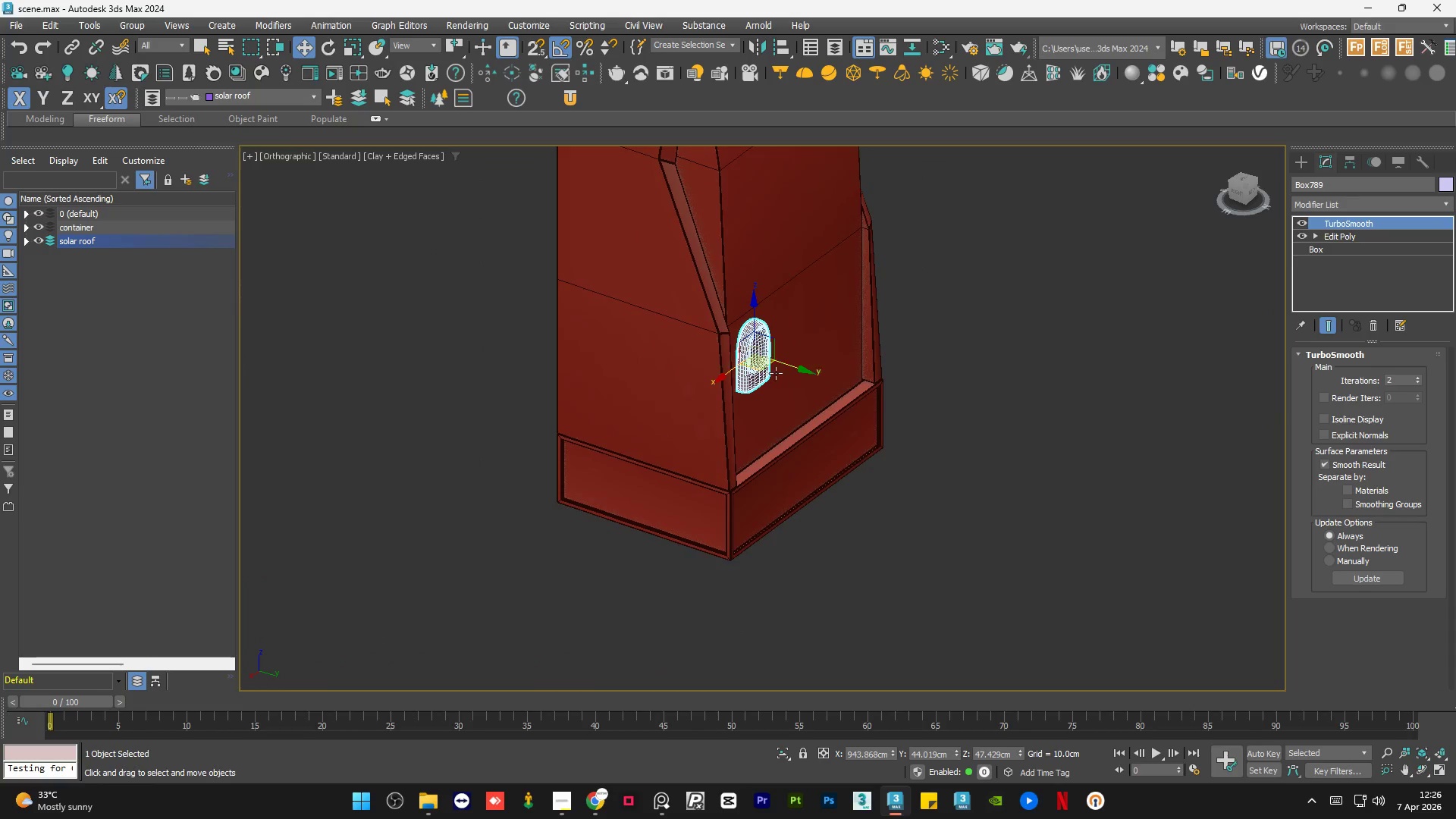 
double_click([1054, 319])
 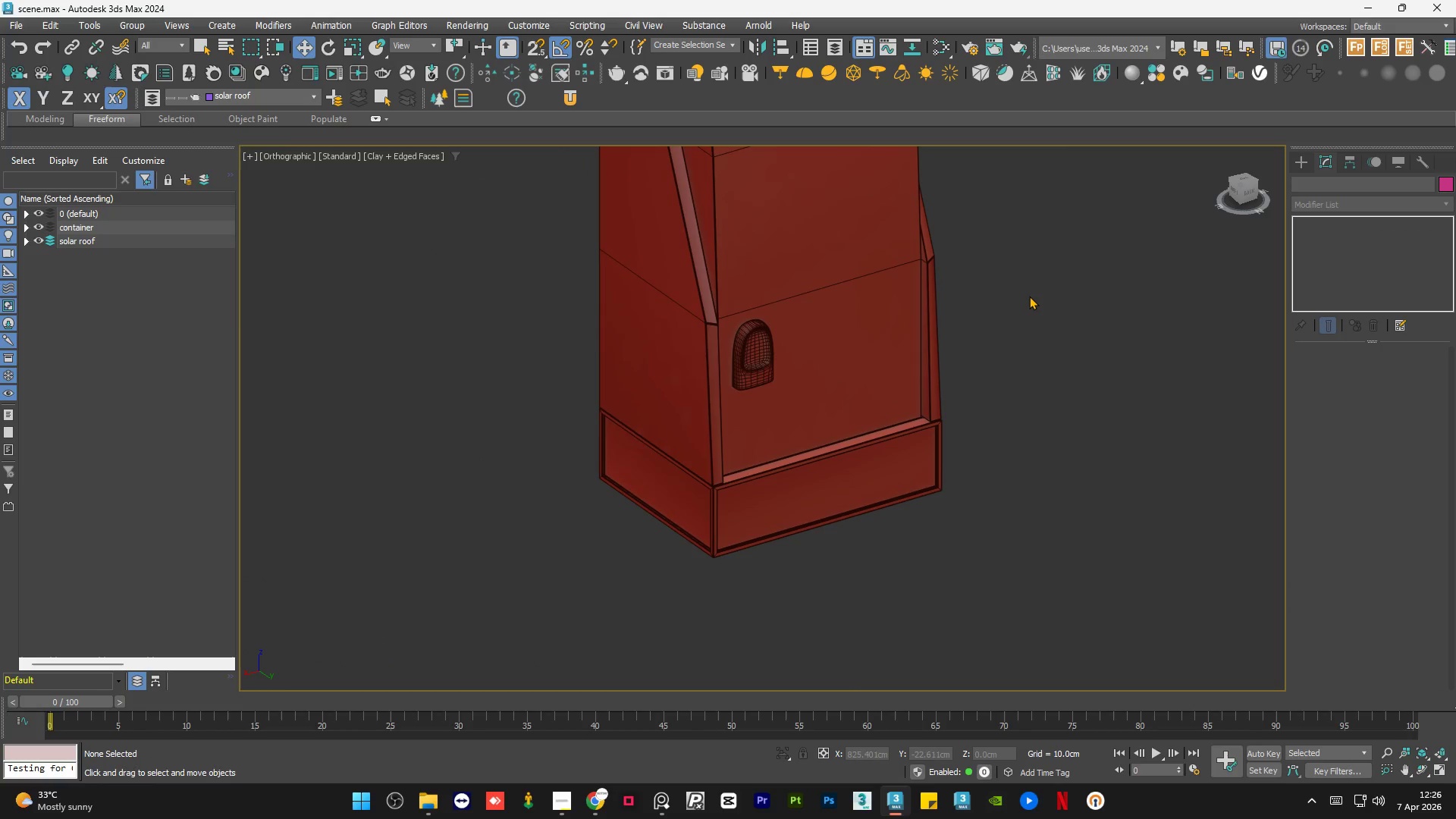 
key(F4)
 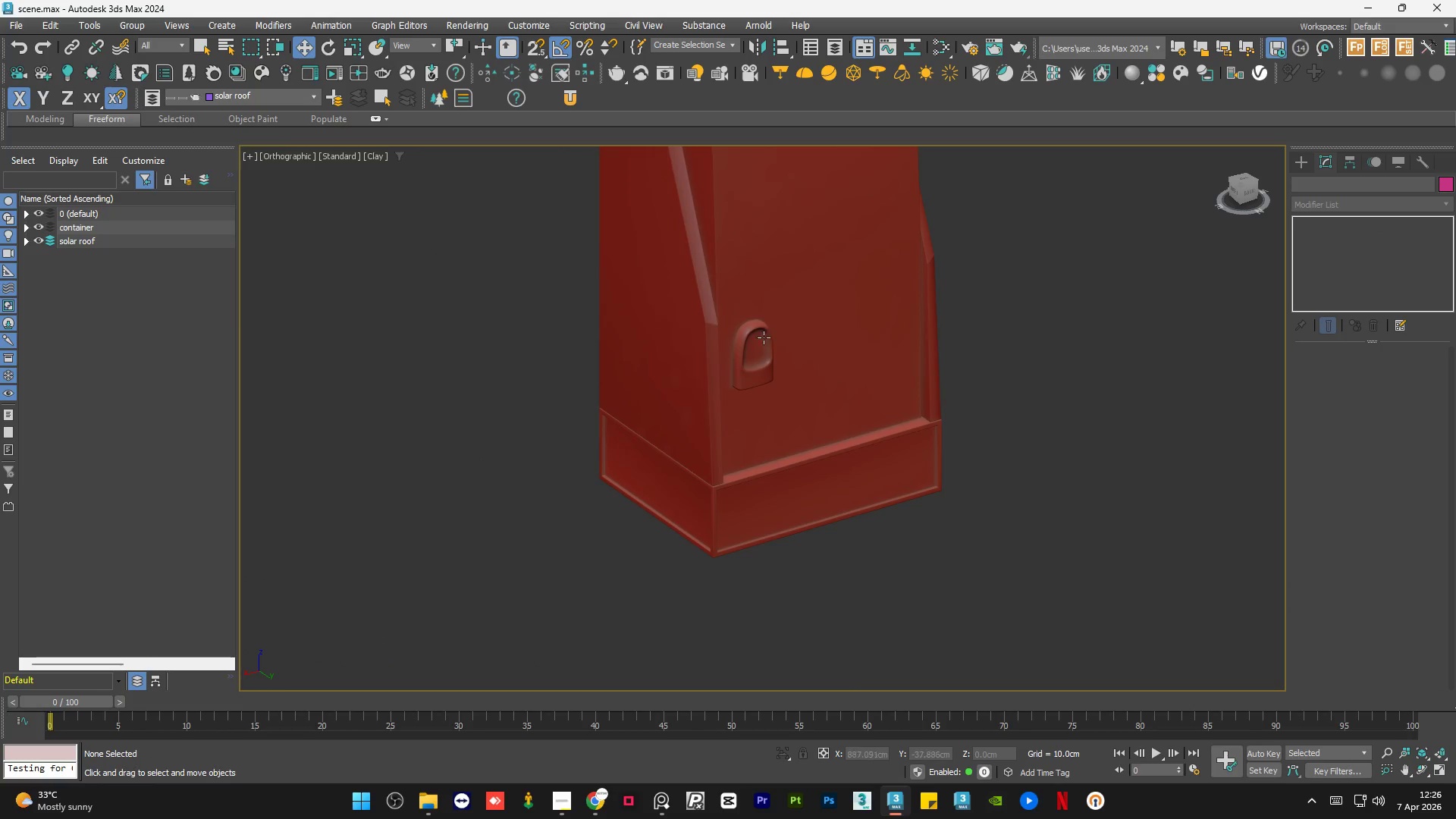 
left_click([764, 341])
 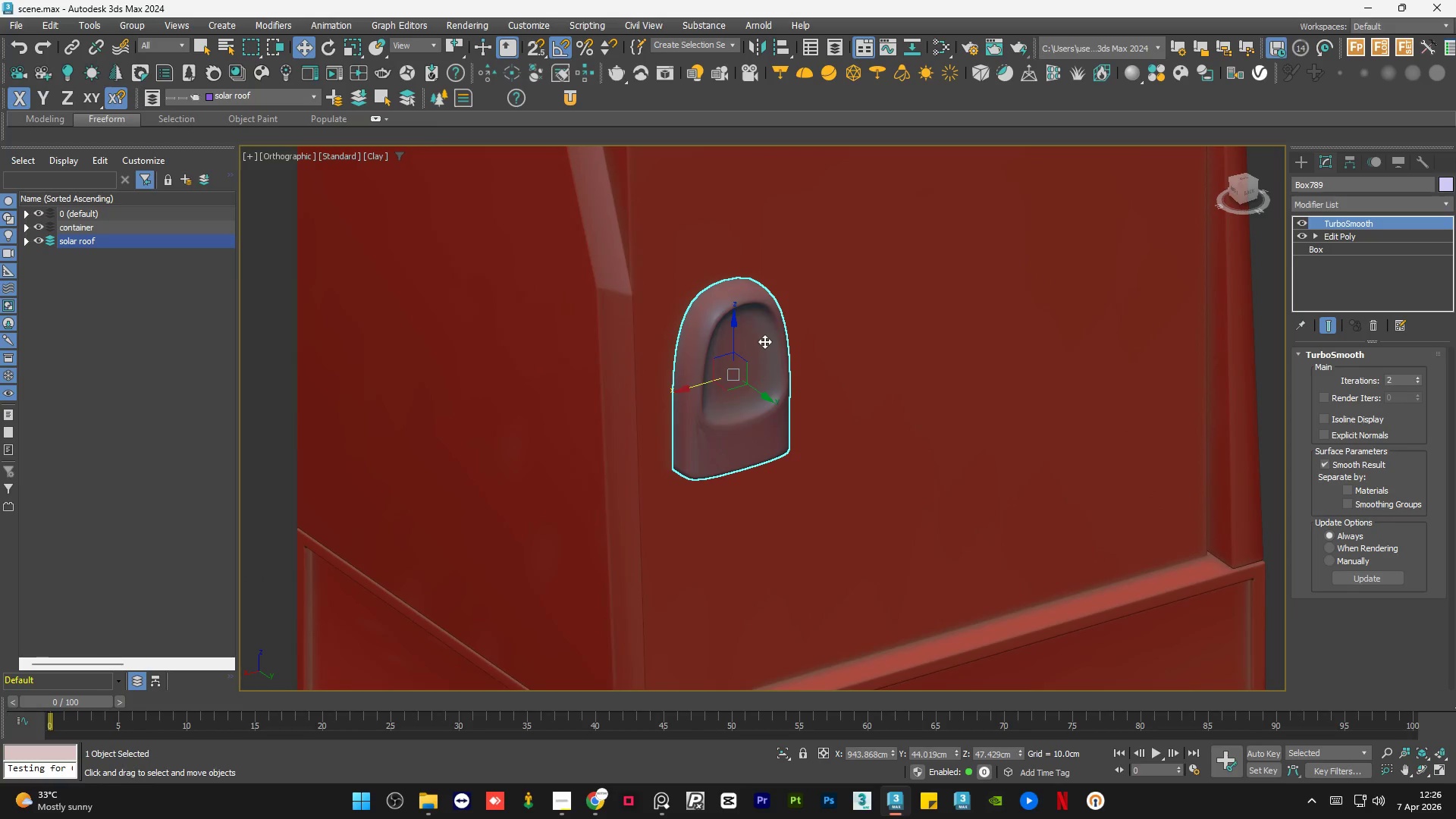 
scroll: coordinate [764, 341], scroll_direction: up, amount: 3.0
 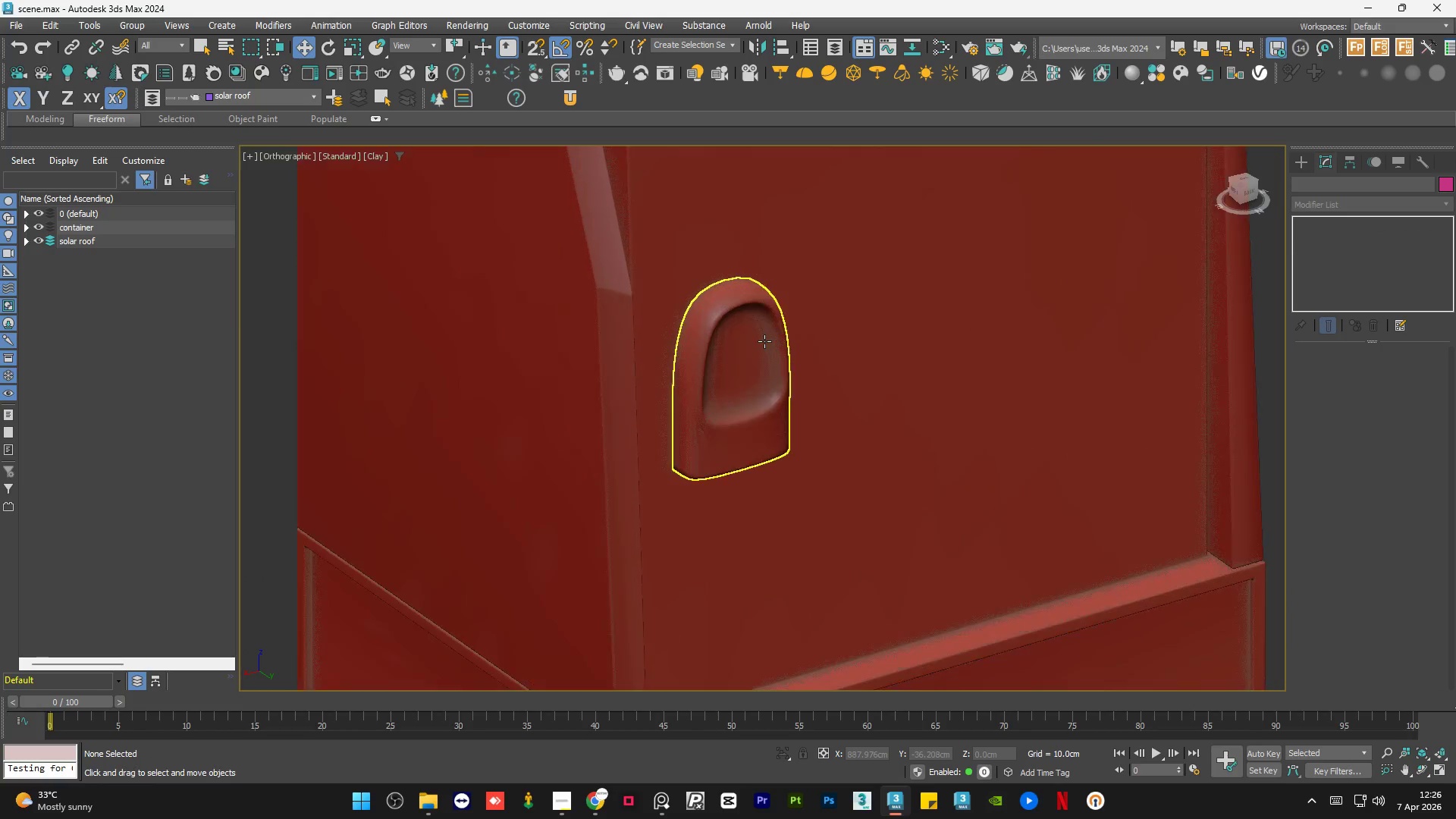 
hold_key(key=AltLeft, duration=0.48)
 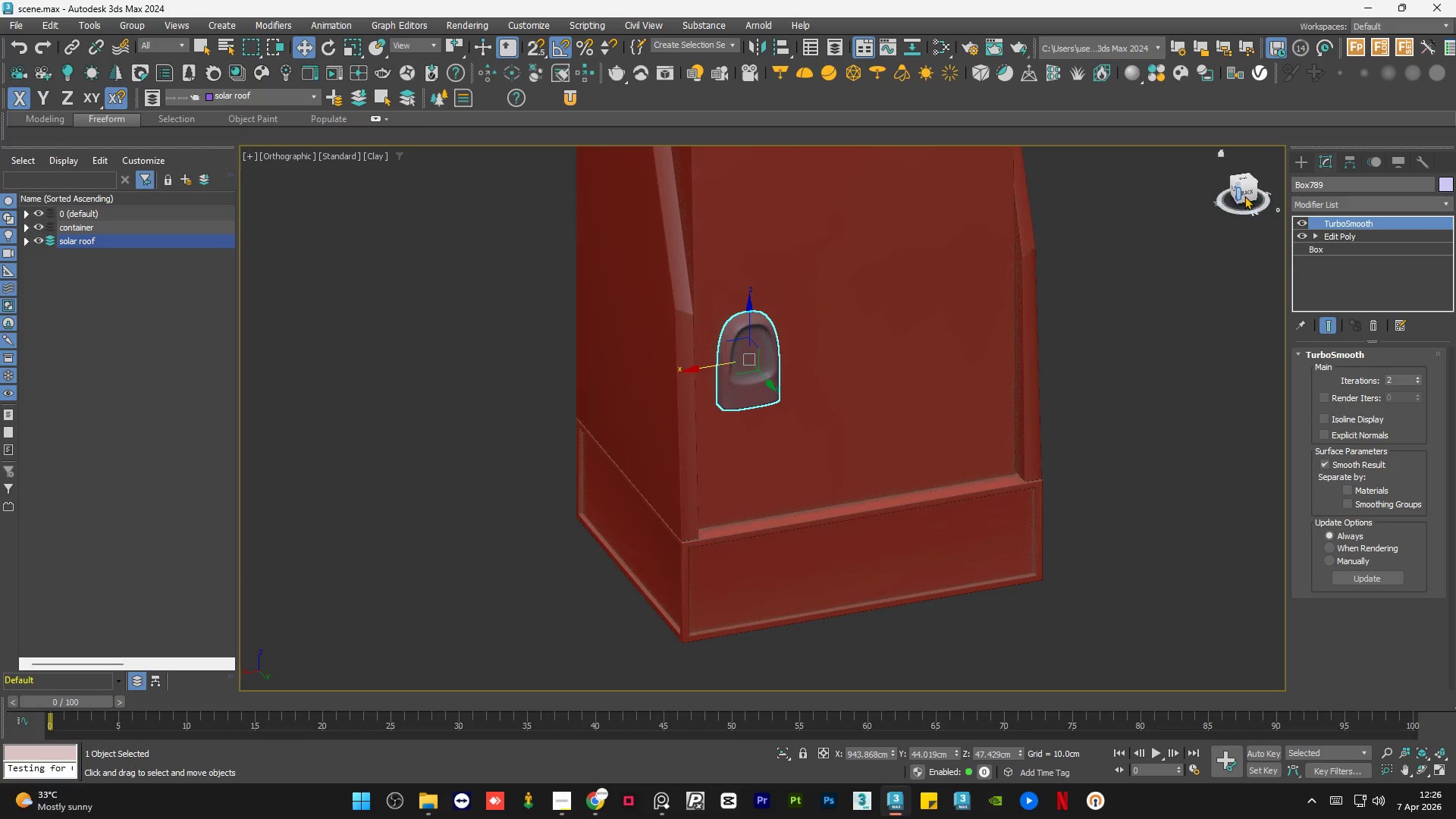 
scroll: coordinate [764, 344], scroll_direction: down, amount: 2.0
 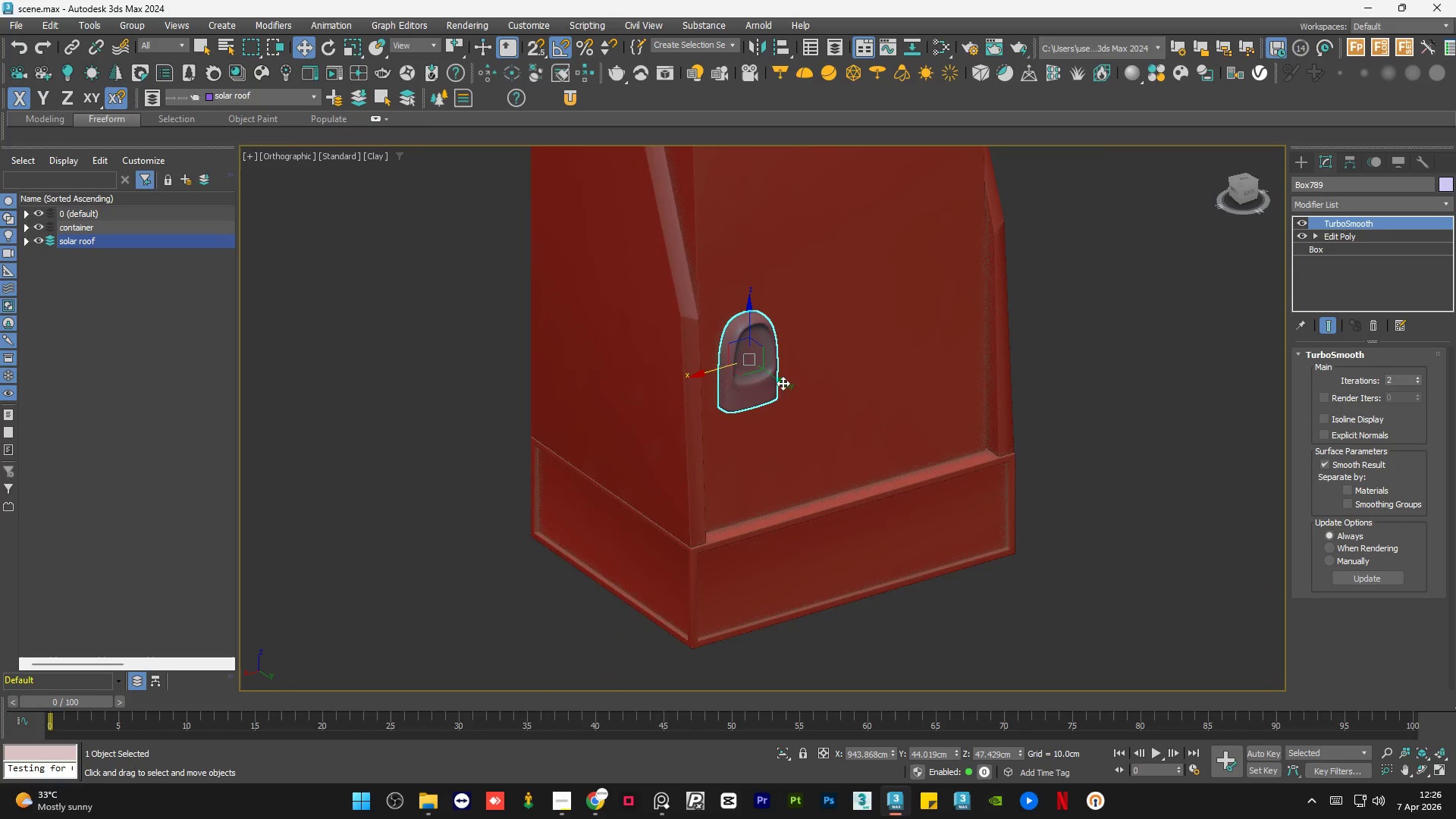 
left_click([1244, 195])
 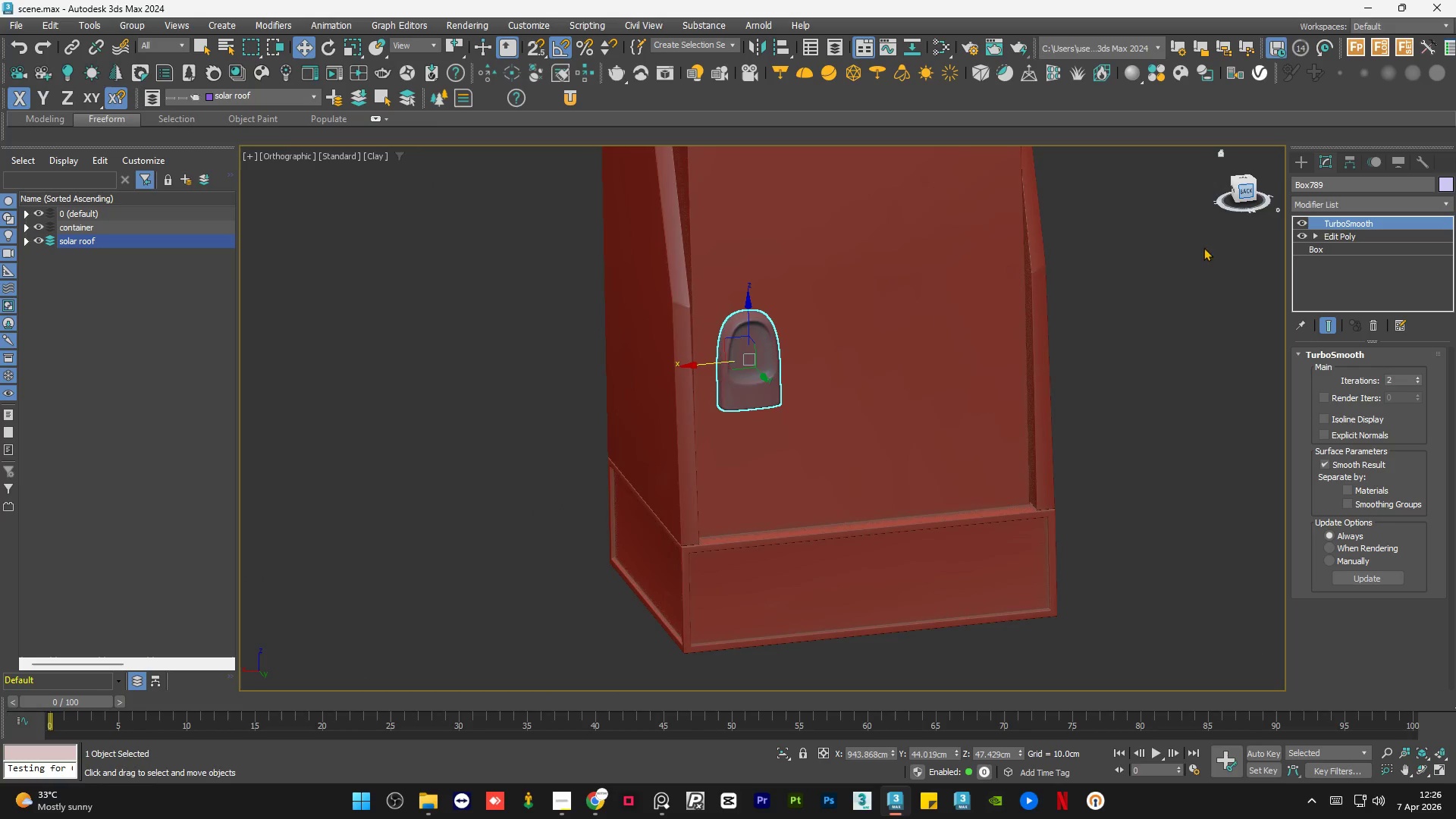 
left_click([1187, 290])
 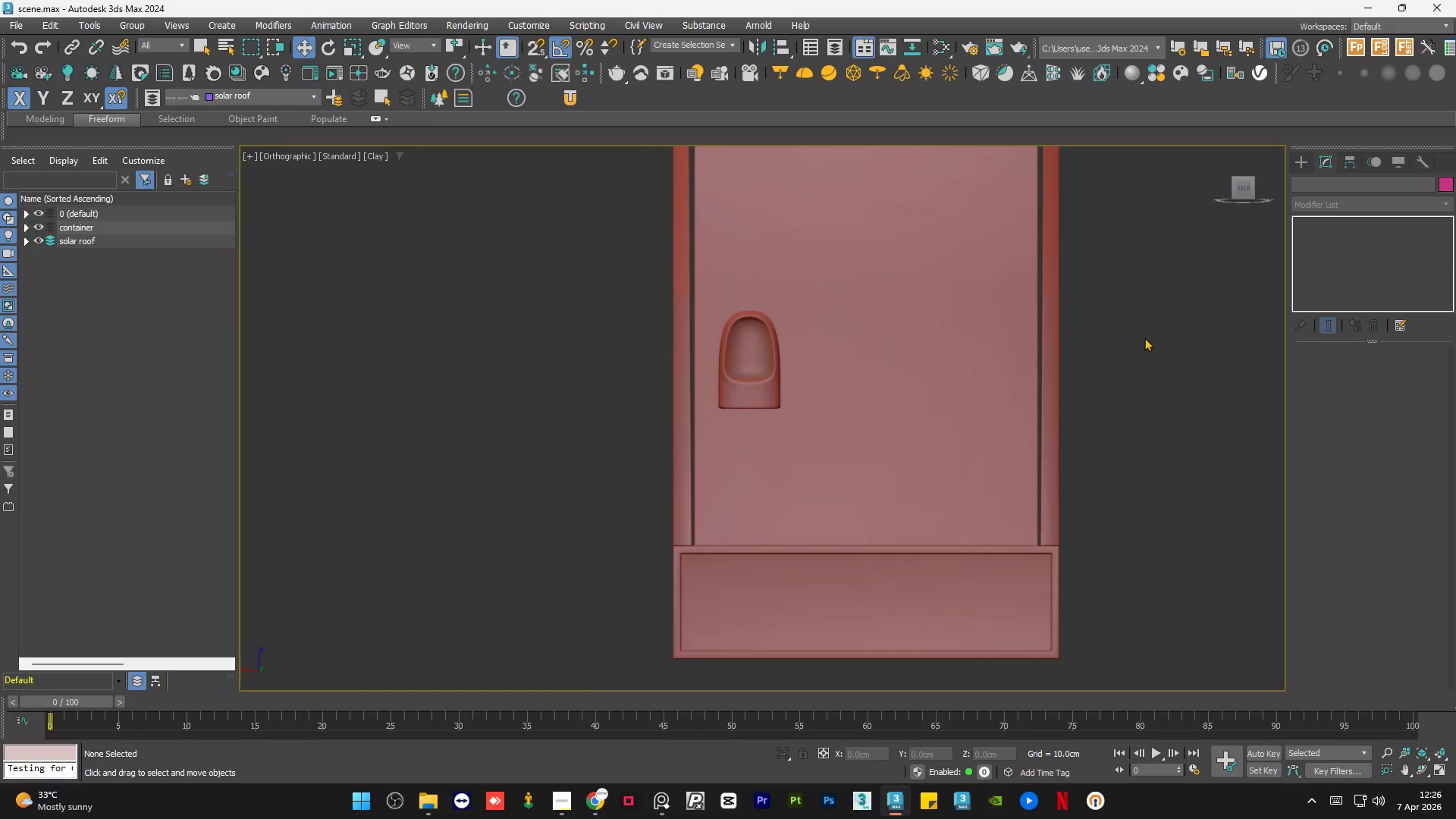 
key(Control+S)
 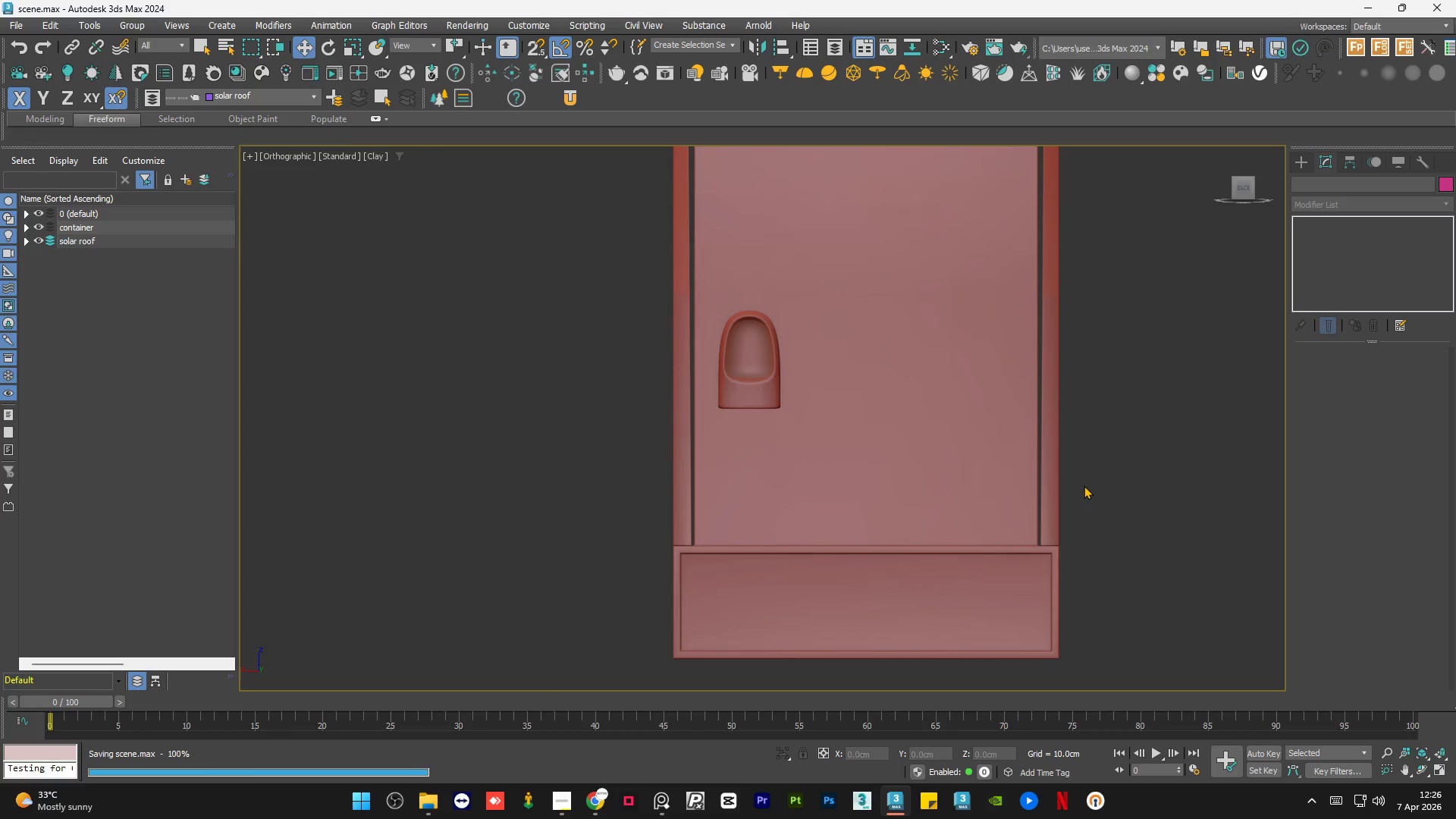 
key(Alt+AltLeft)
 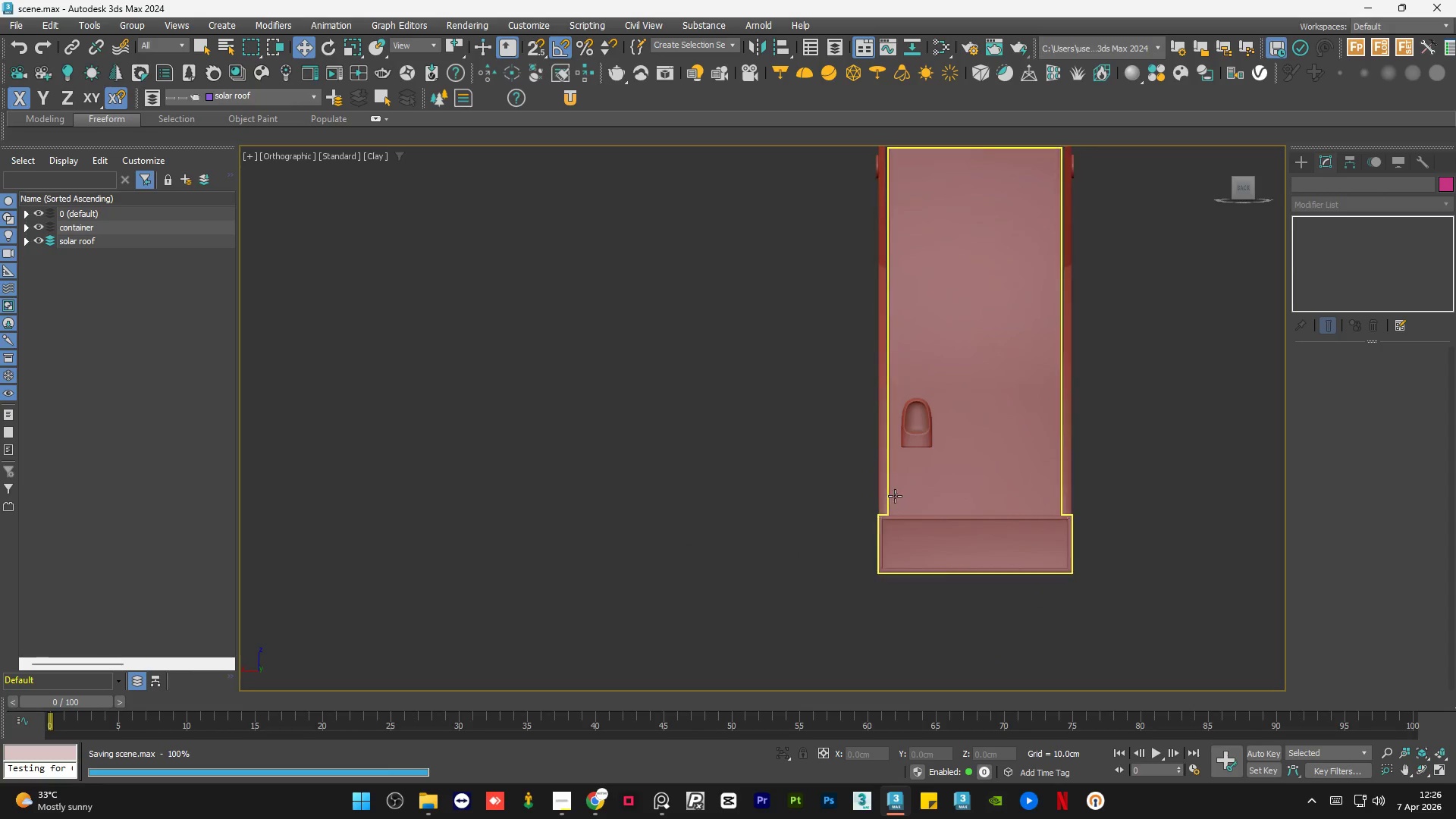 
scroll: coordinate [1084, 485], scroll_direction: down, amount: 2.0
 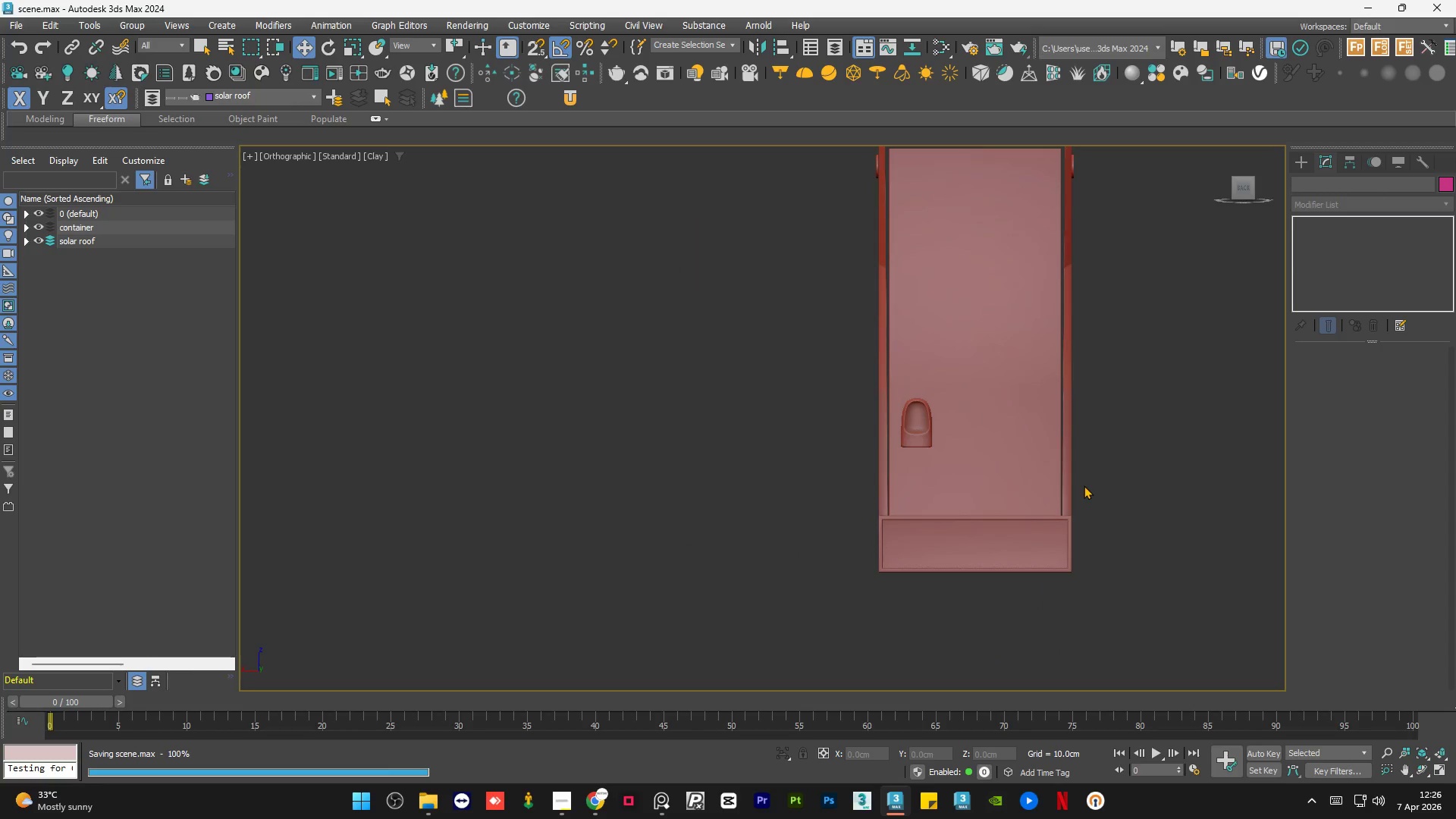 
hold_key(key=AltLeft, duration=0.64)
 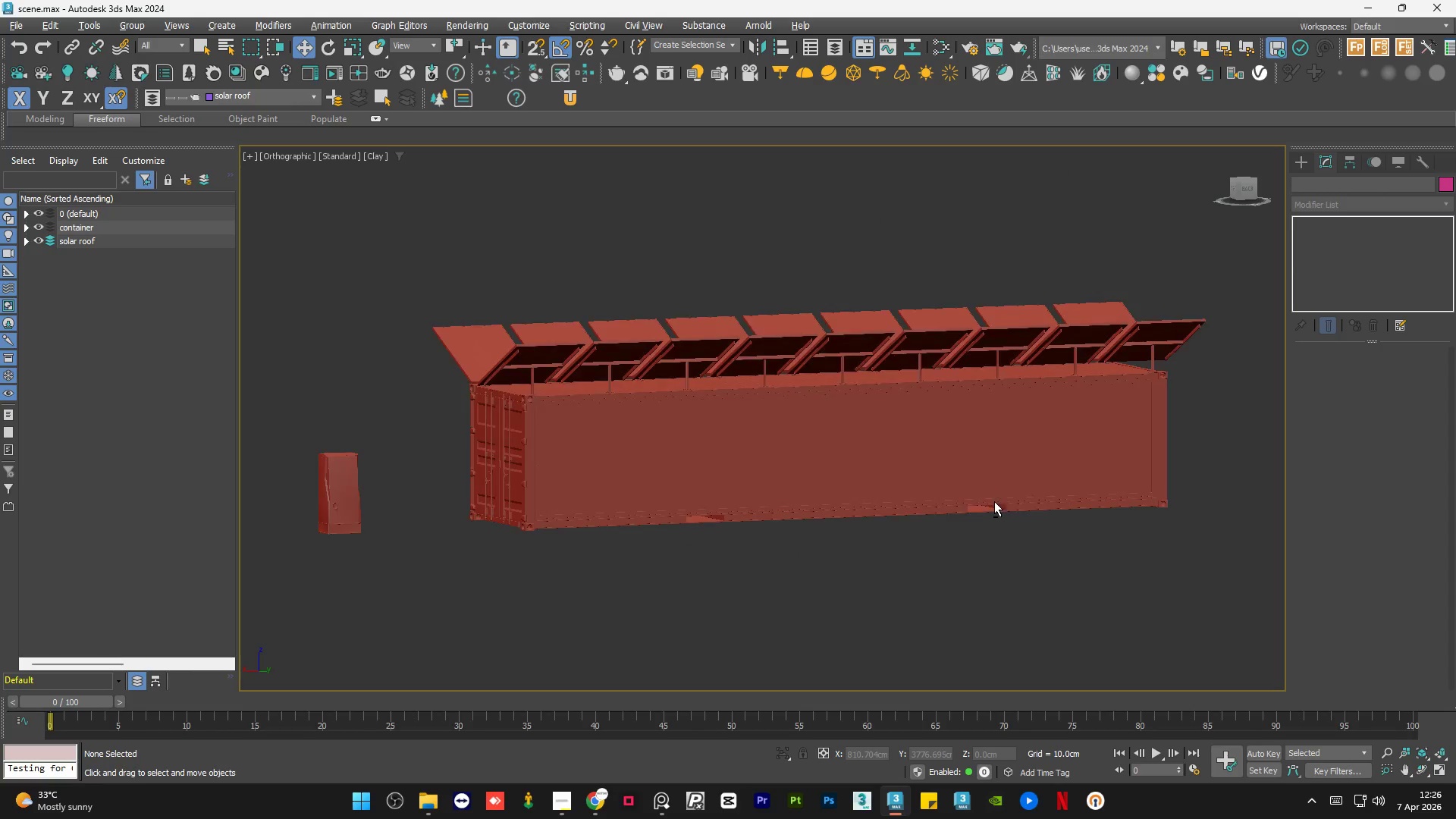 
scroll: coordinate [896, 496], scroll_direction: down, amount: 1.0
 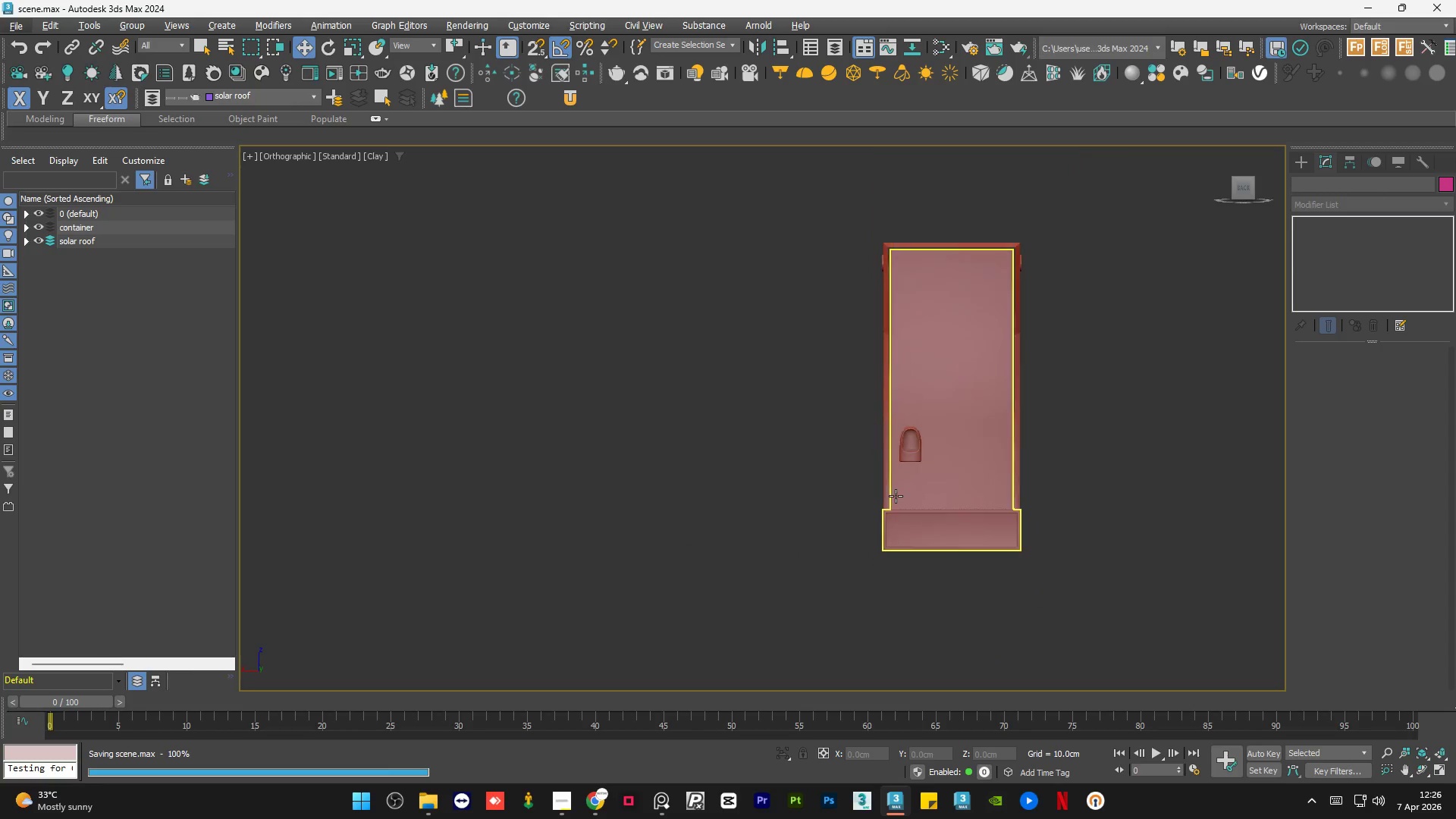 
hold_key(key=AltLeft, duration=1.52)
 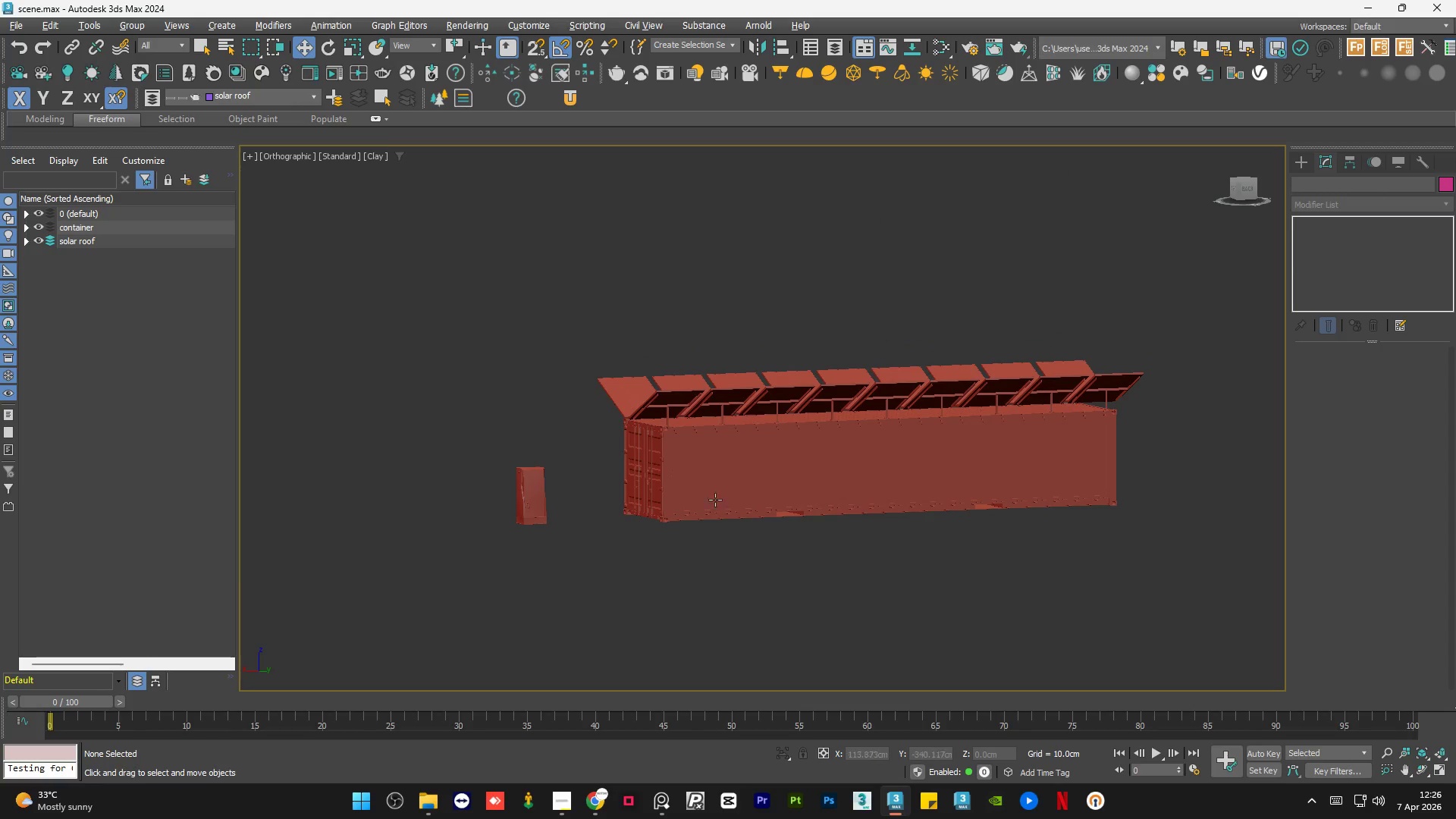 
key(Z)
 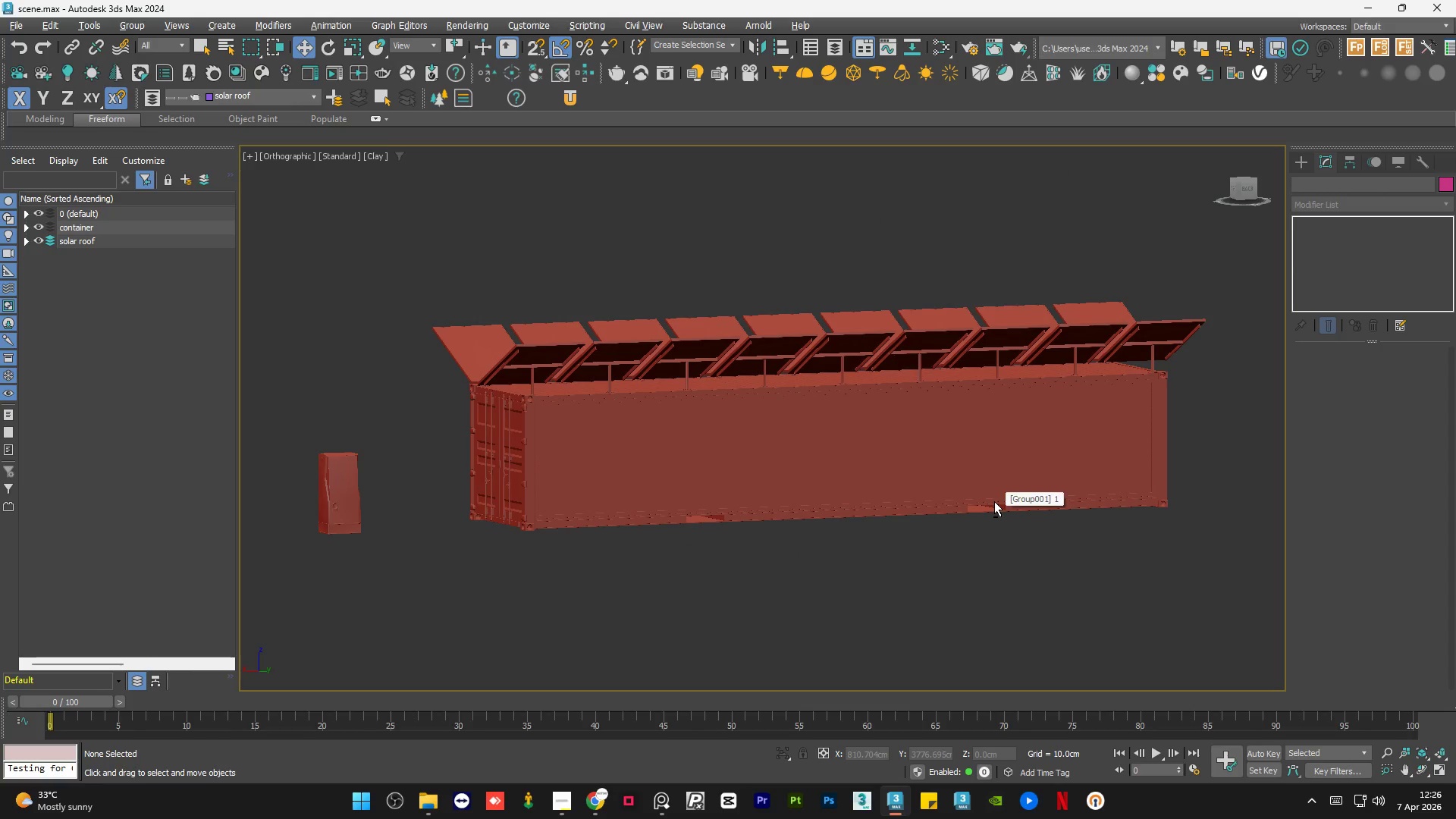 
hold_key(key=AltLeft, duration=0.31)
 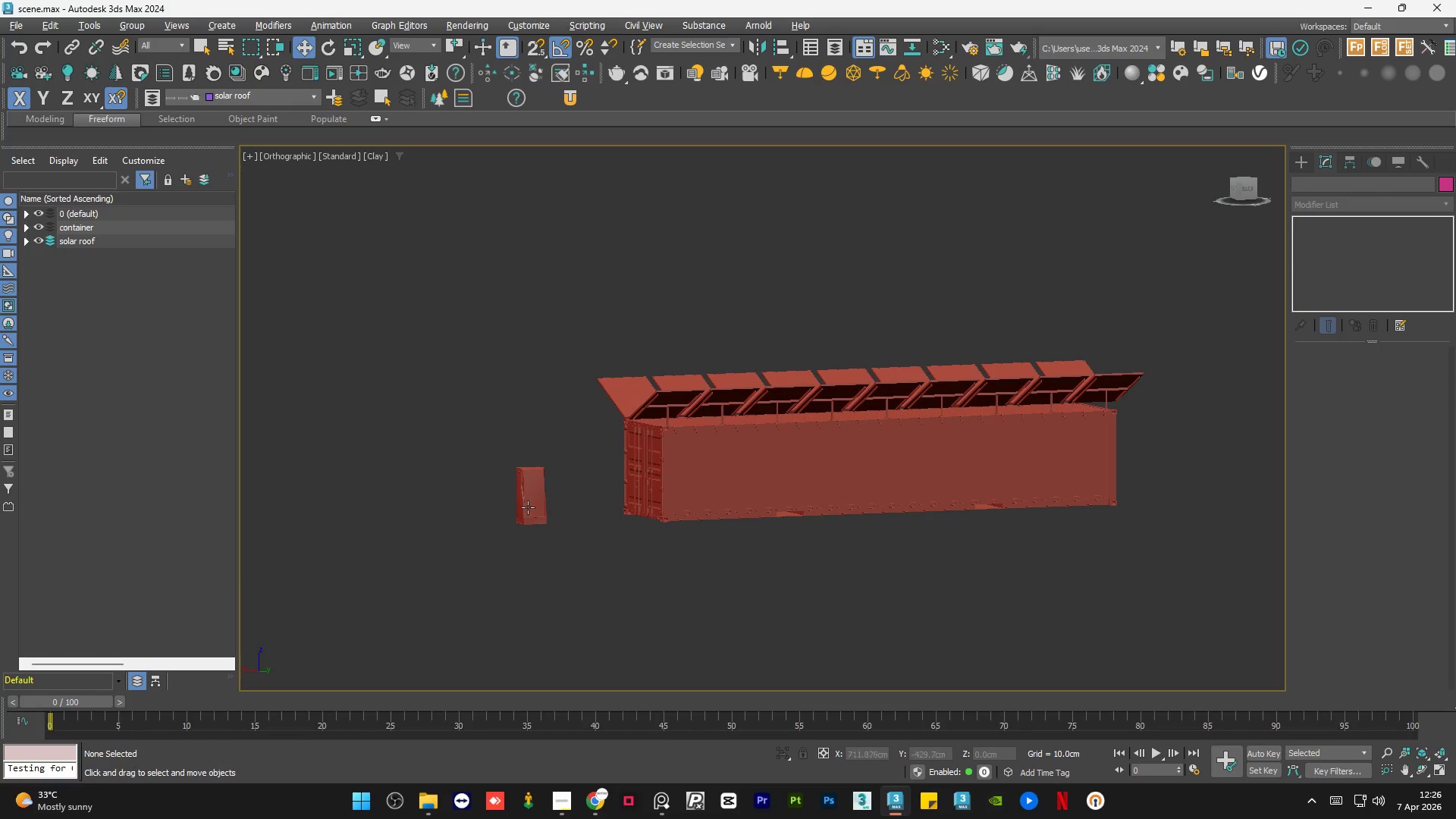 
scroll: coordinate [994, 501], scroll_direction: down, amount: 1.0
 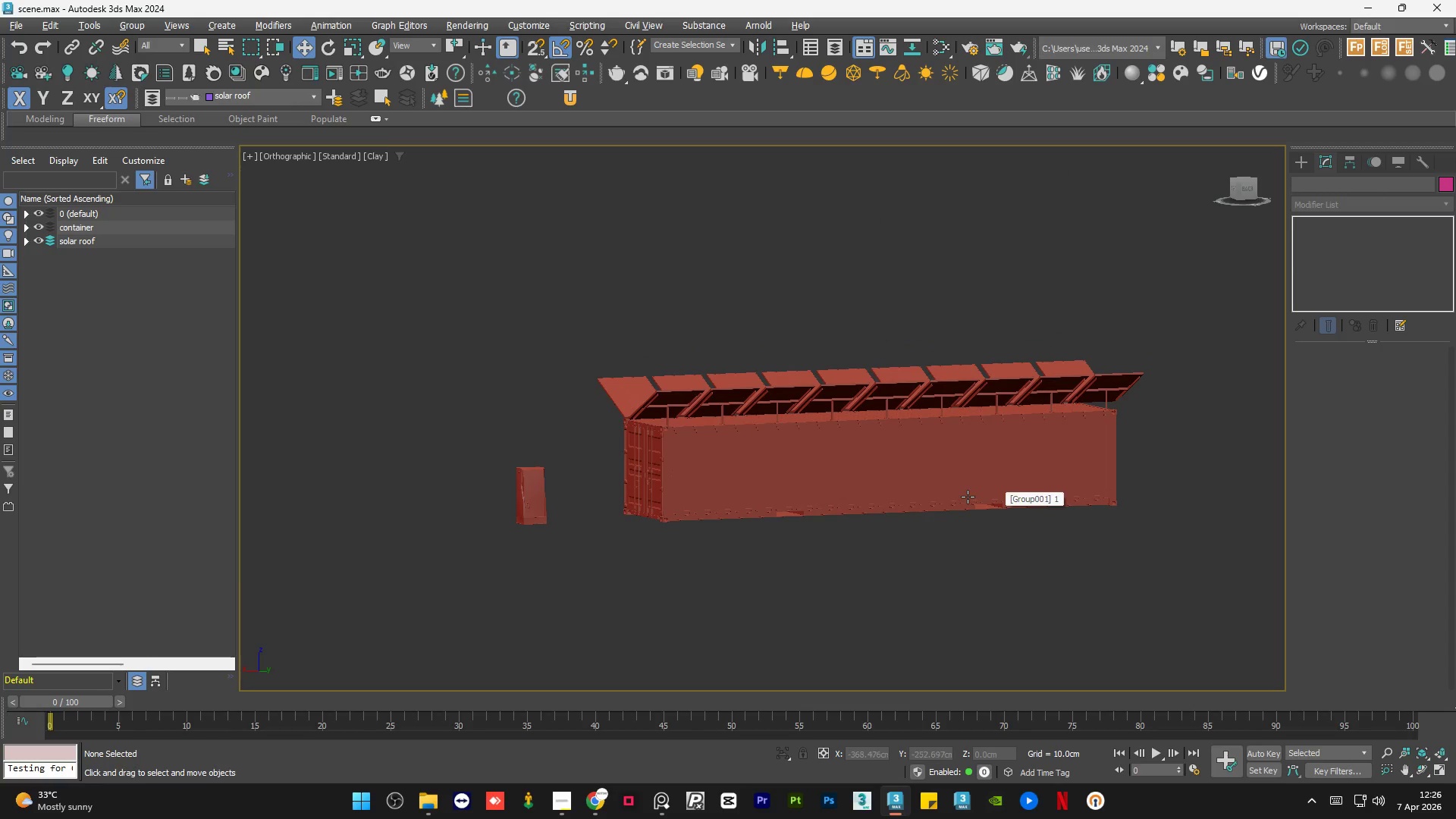 
scroll: coordinate [528, 507], scroll_direction: up, amount: 5.0
 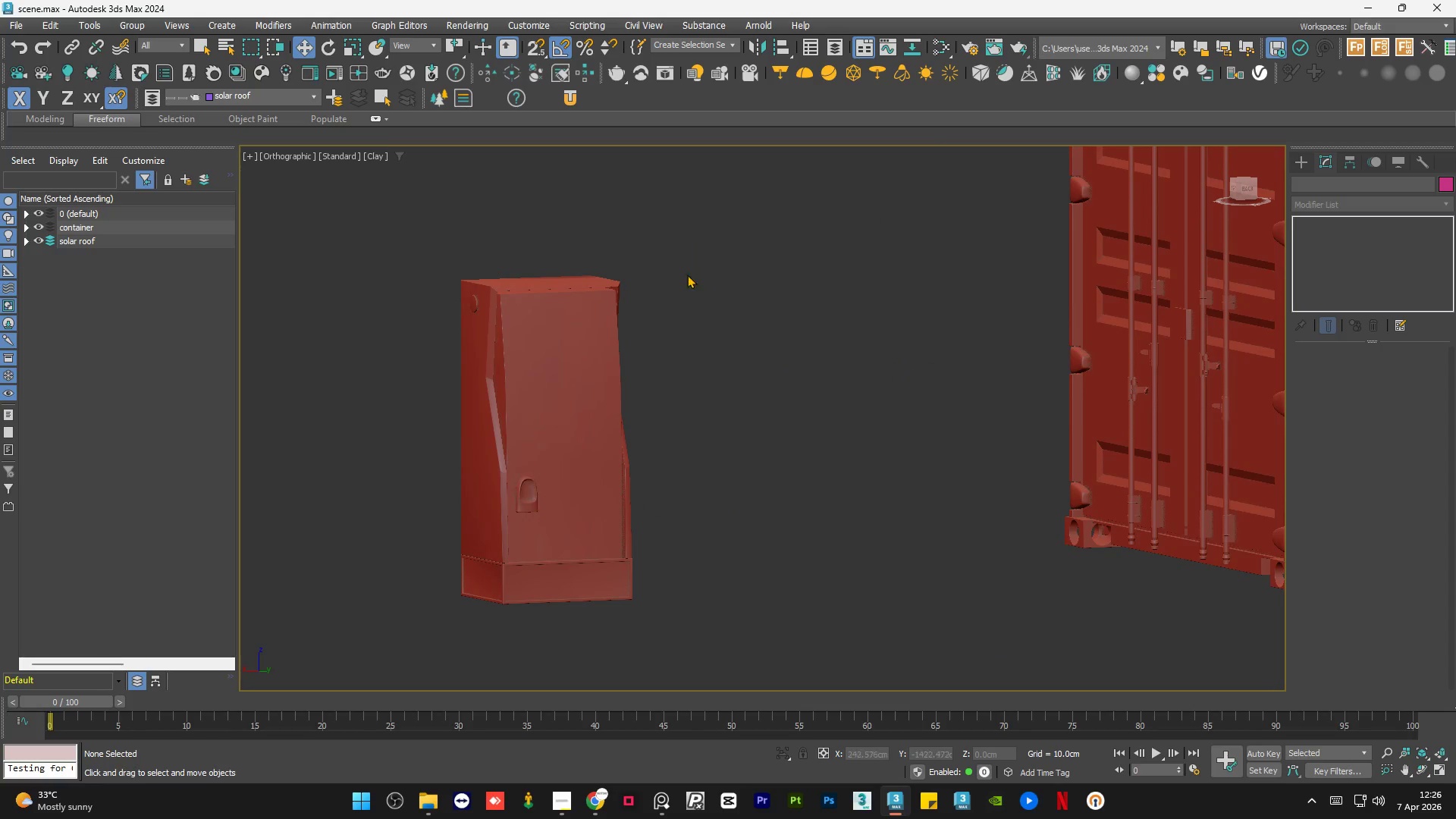 
left_click_drag(start_coordinate=[684, 264], to_coordinate=[432, 616])
 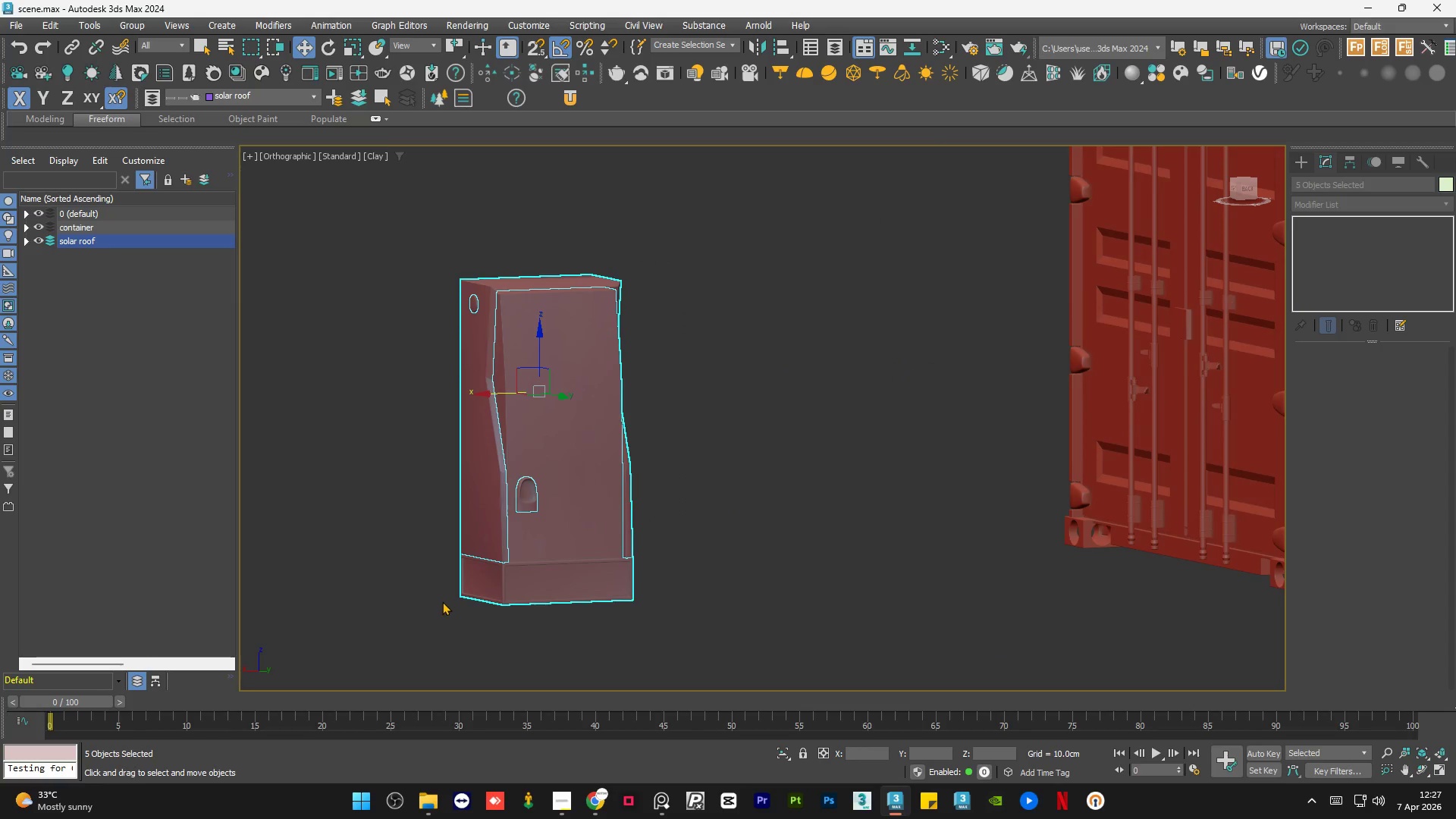 
key(Alt+Q)
 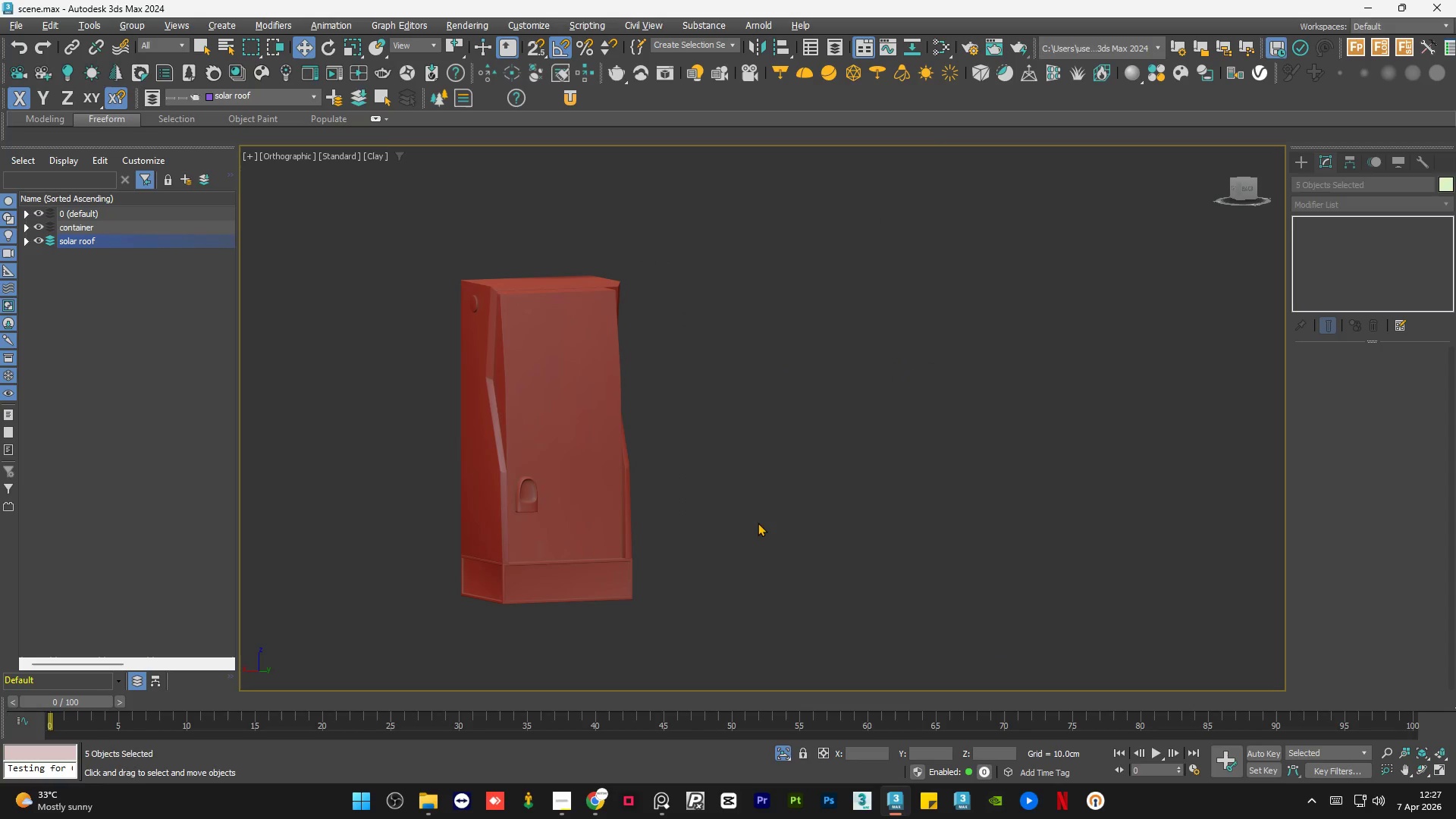 
key(Control+S)
 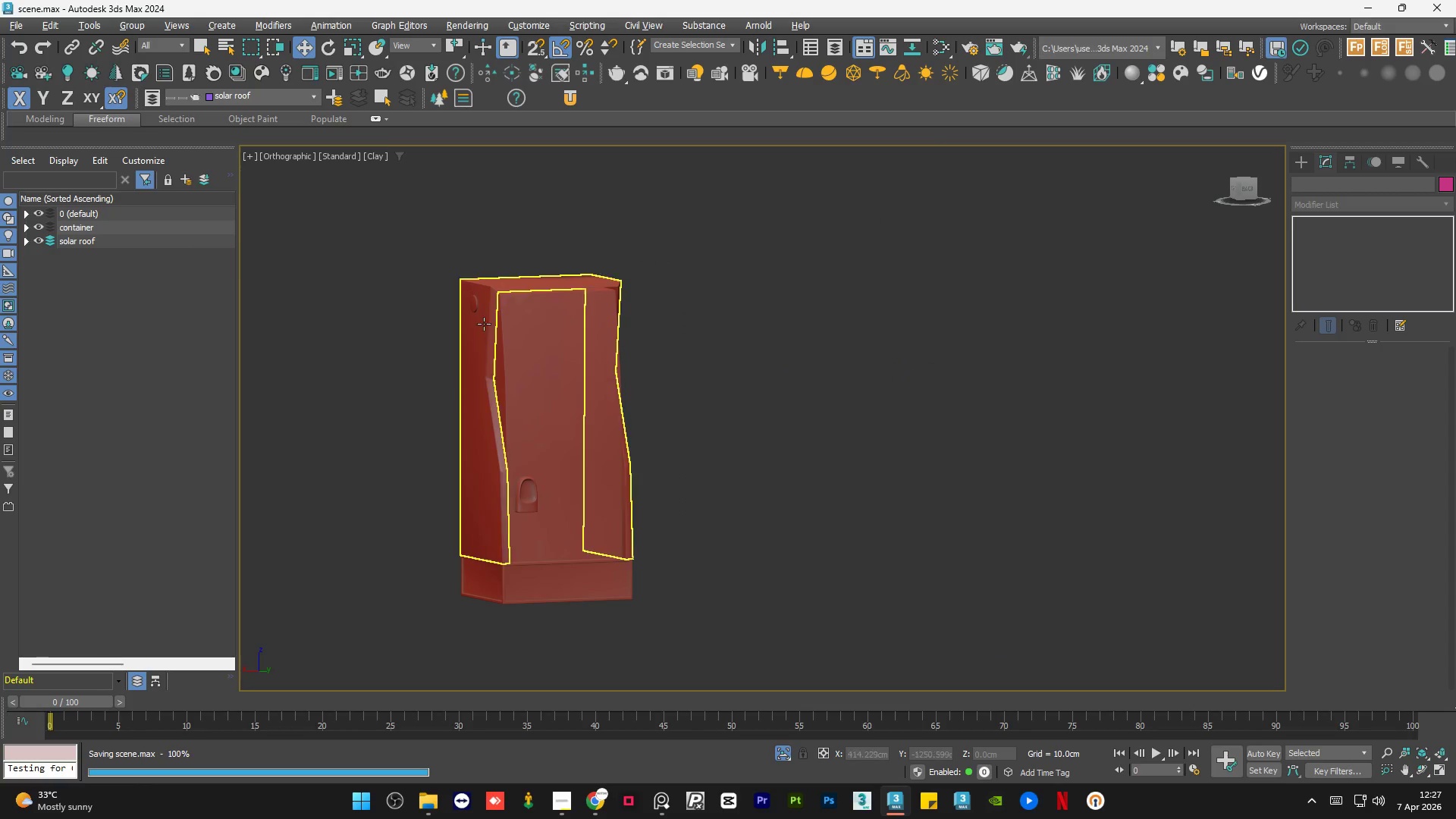 
left_click([457, 328])
 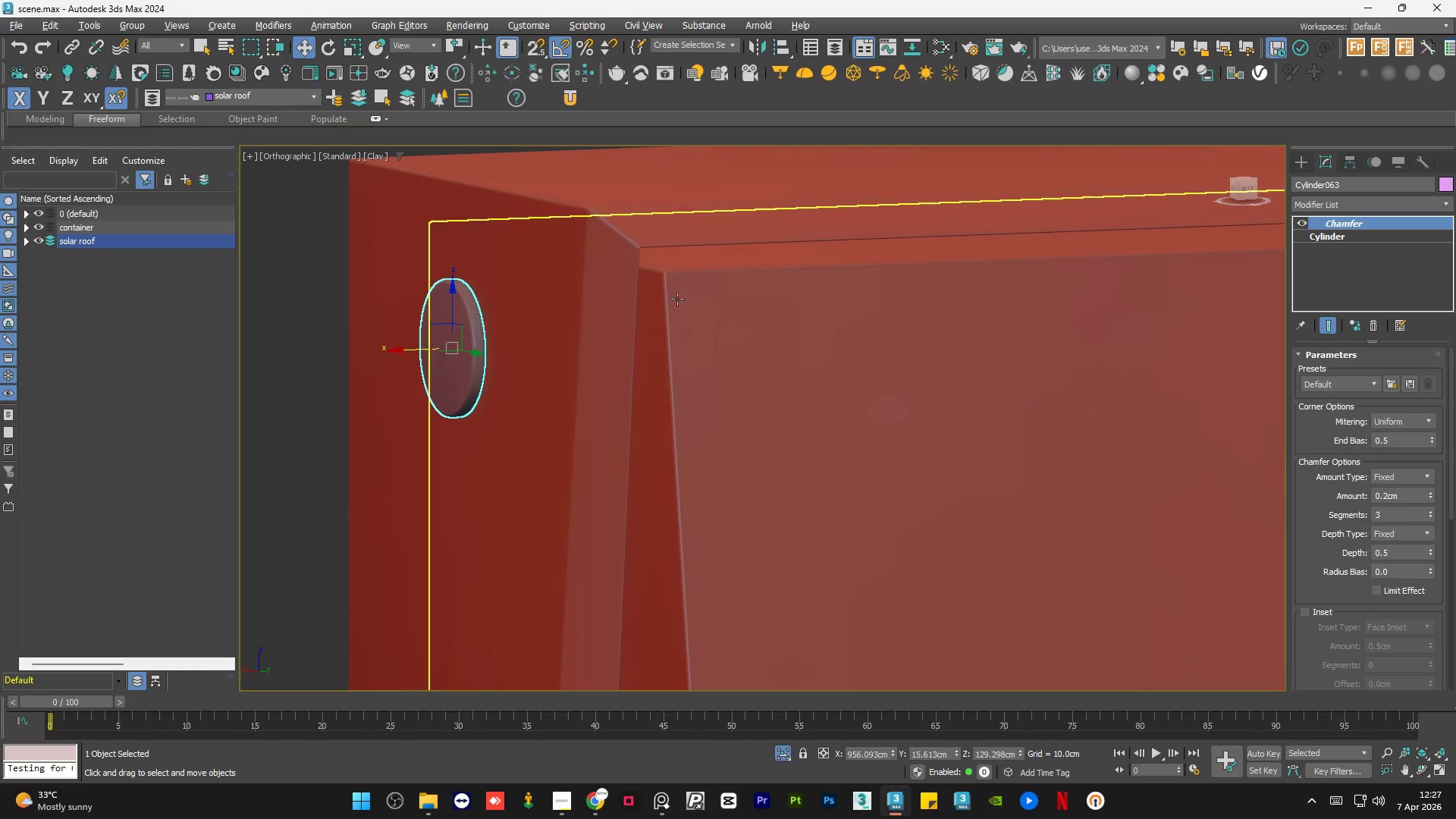 
scroll: coordinate [475, 299], scroll_direction: up, amount: 6.0
 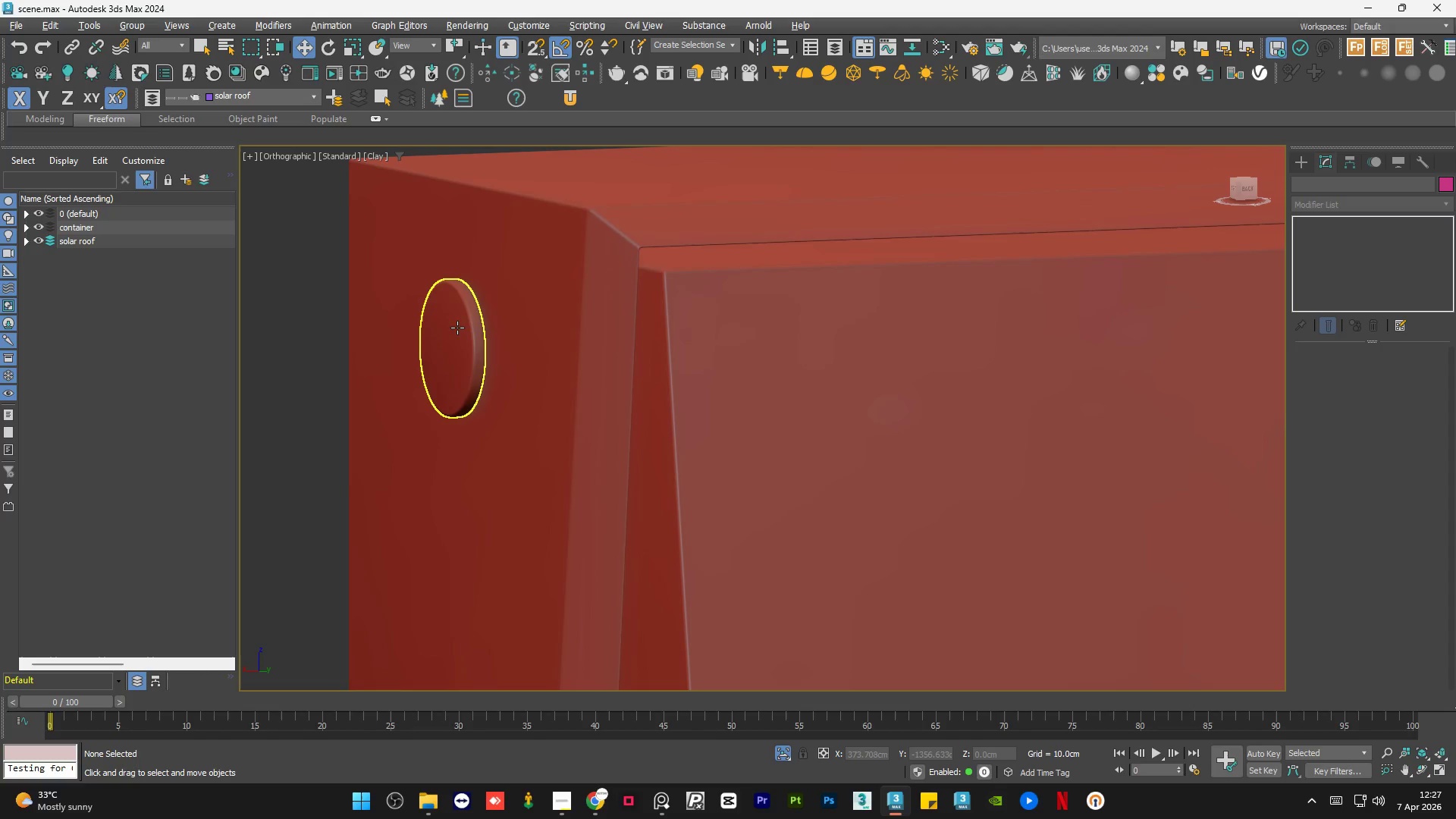 
left_click([592, 410])
 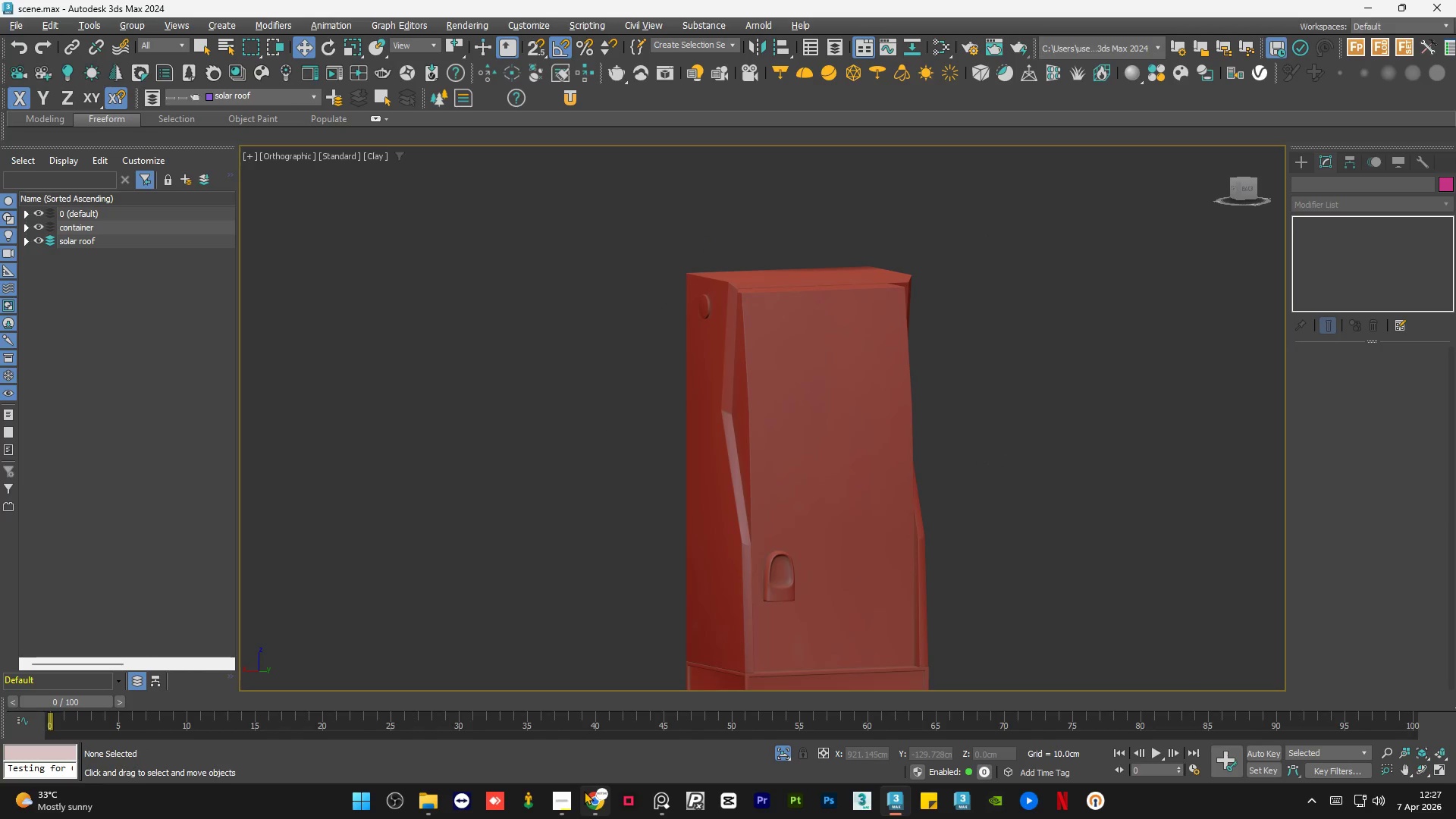 
scroll: coordinate [758, 297], scroll_direction: down, amount: 4.0
 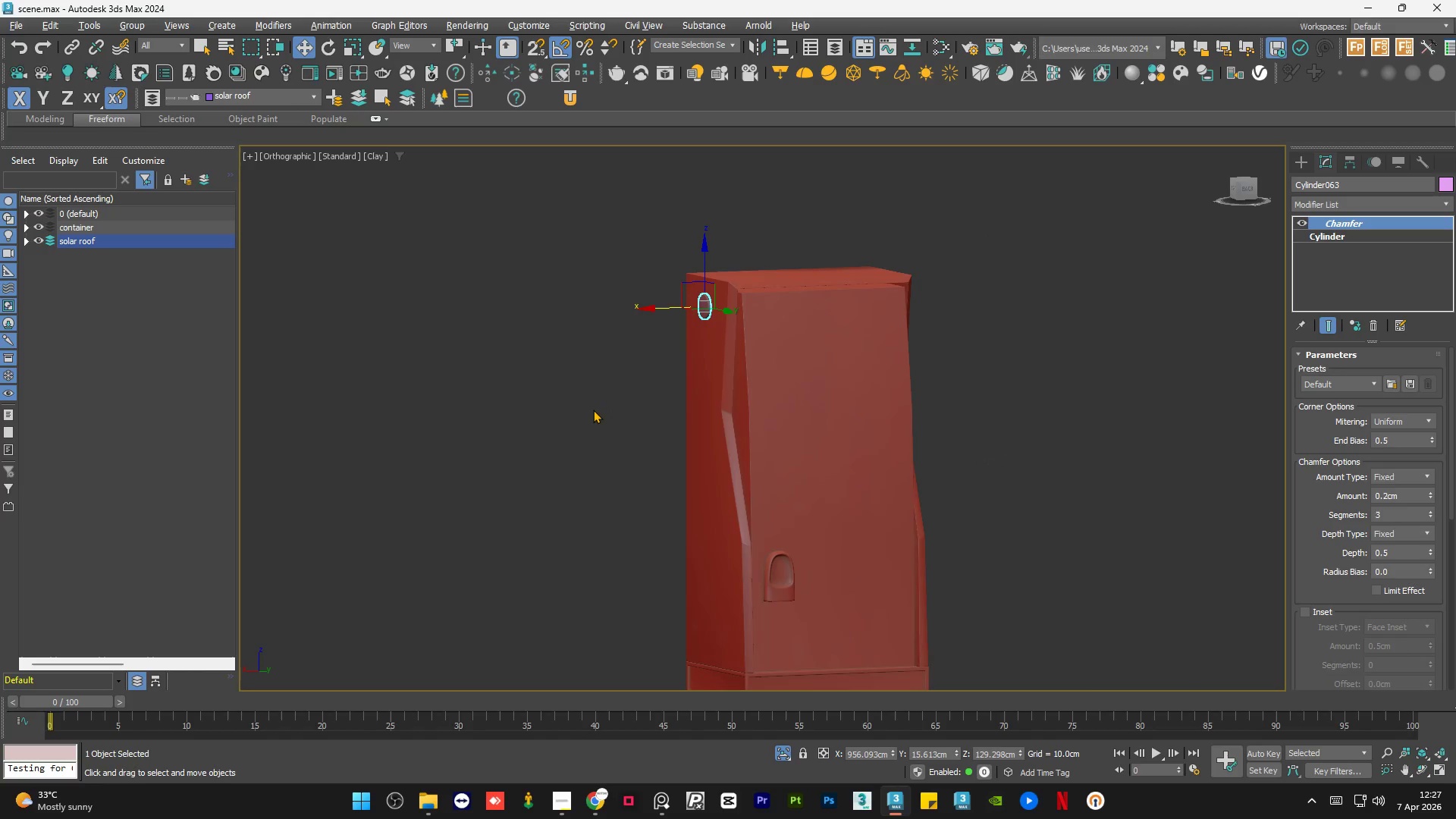 
left_click([601, 802])
 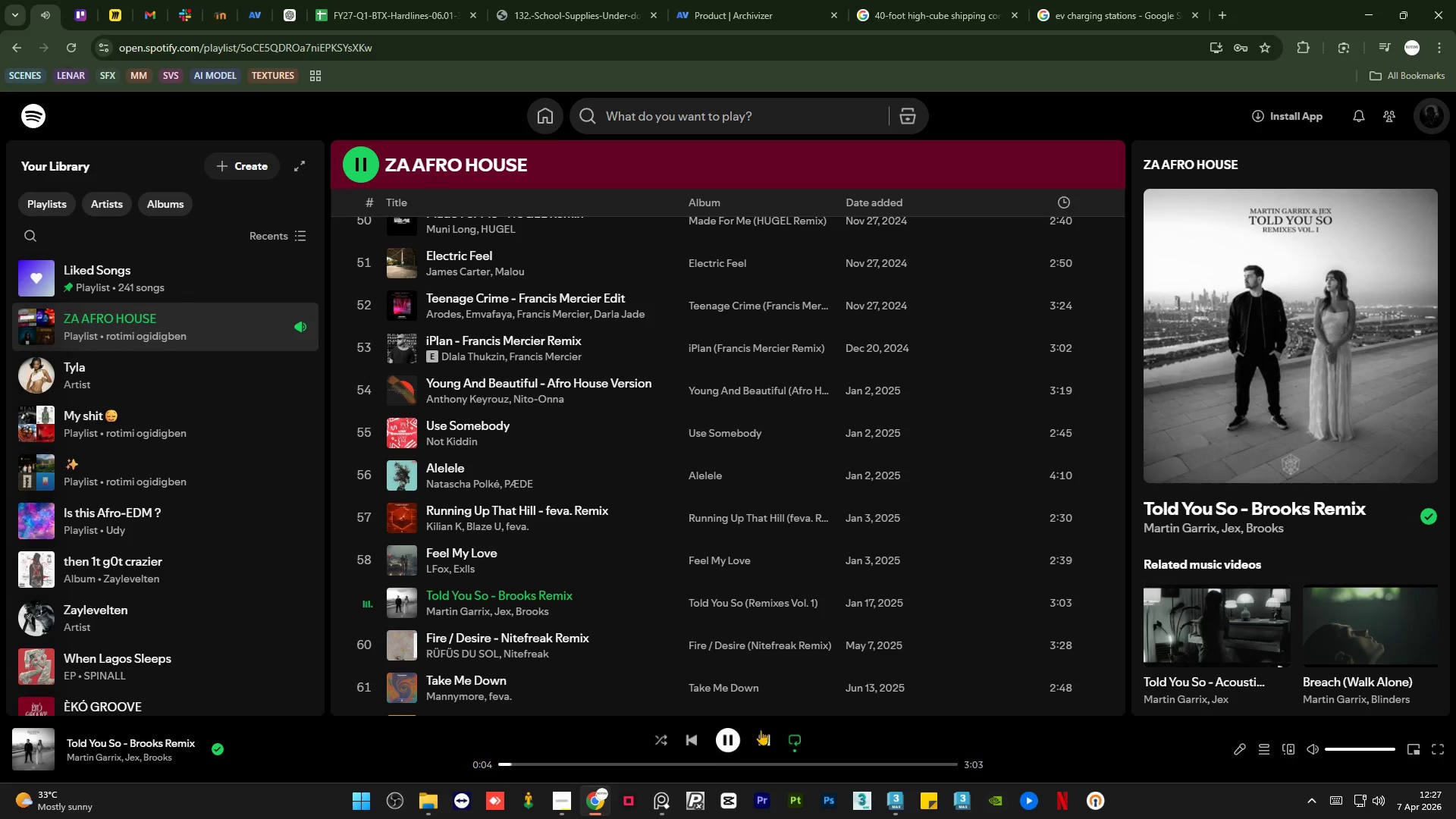 
left_click([764, 738])
 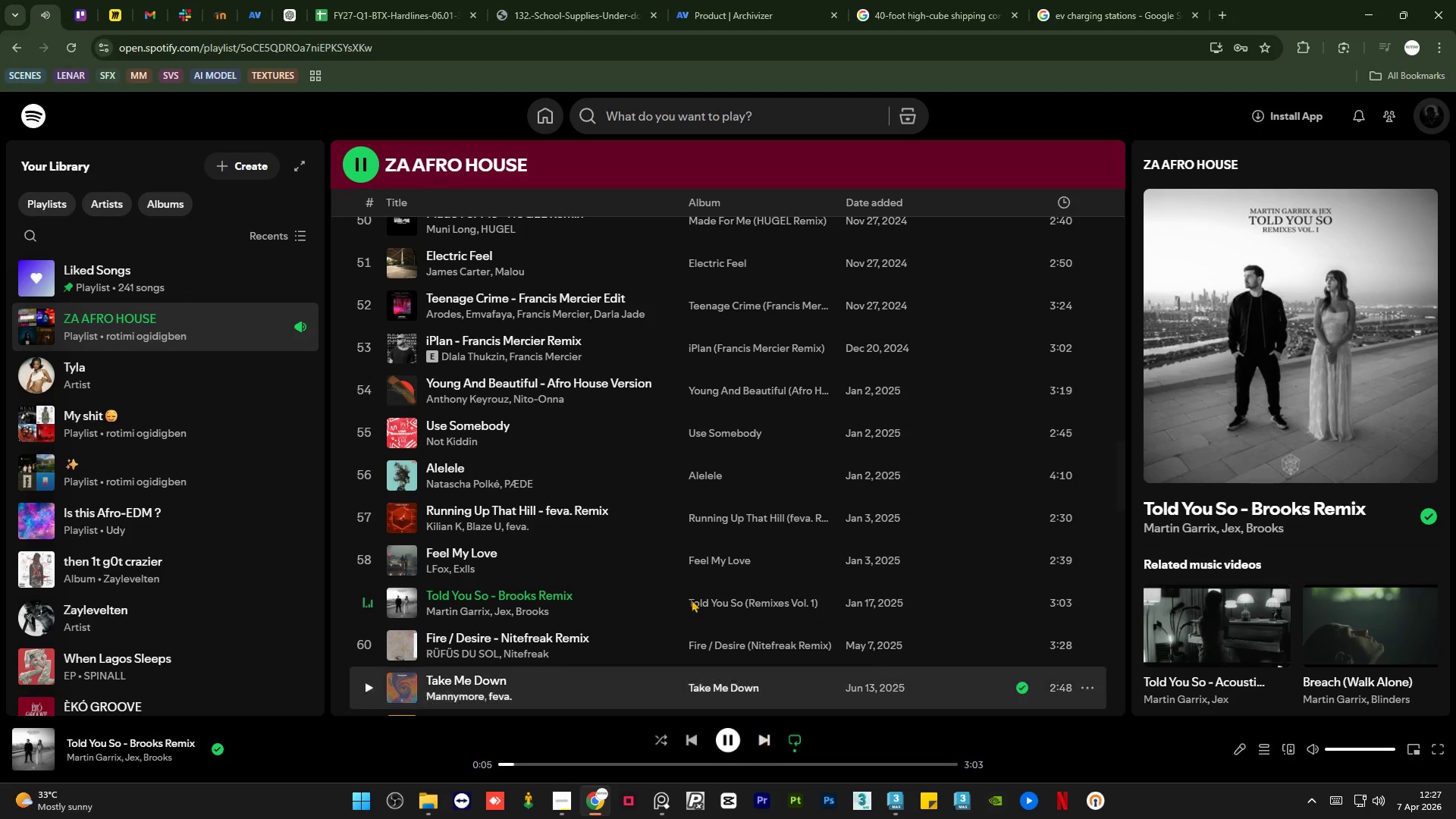 
scroll: coordinate [651, 538], scroll_direction: down, amount: 3.0
 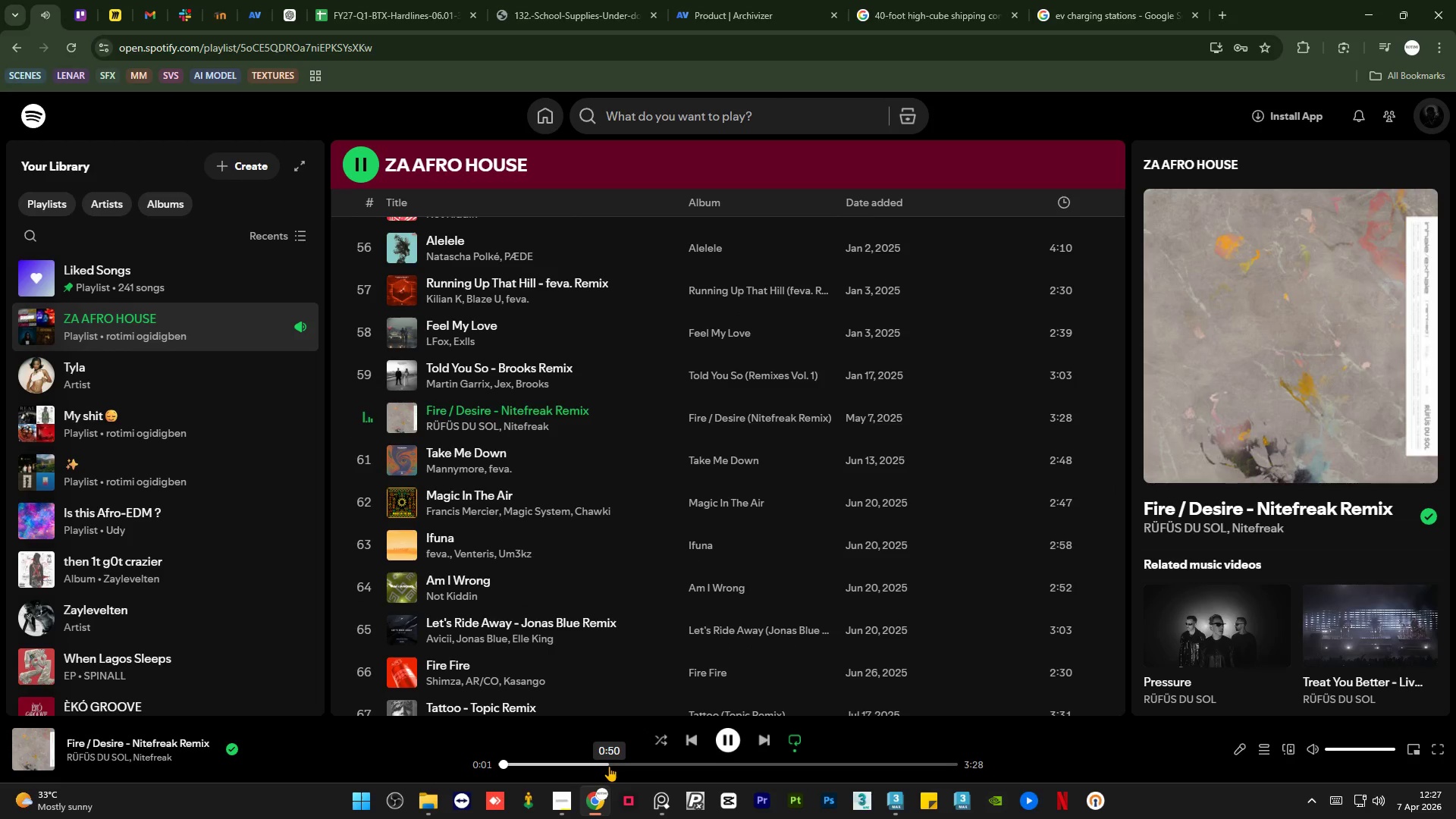 
left_click([609, 766])
 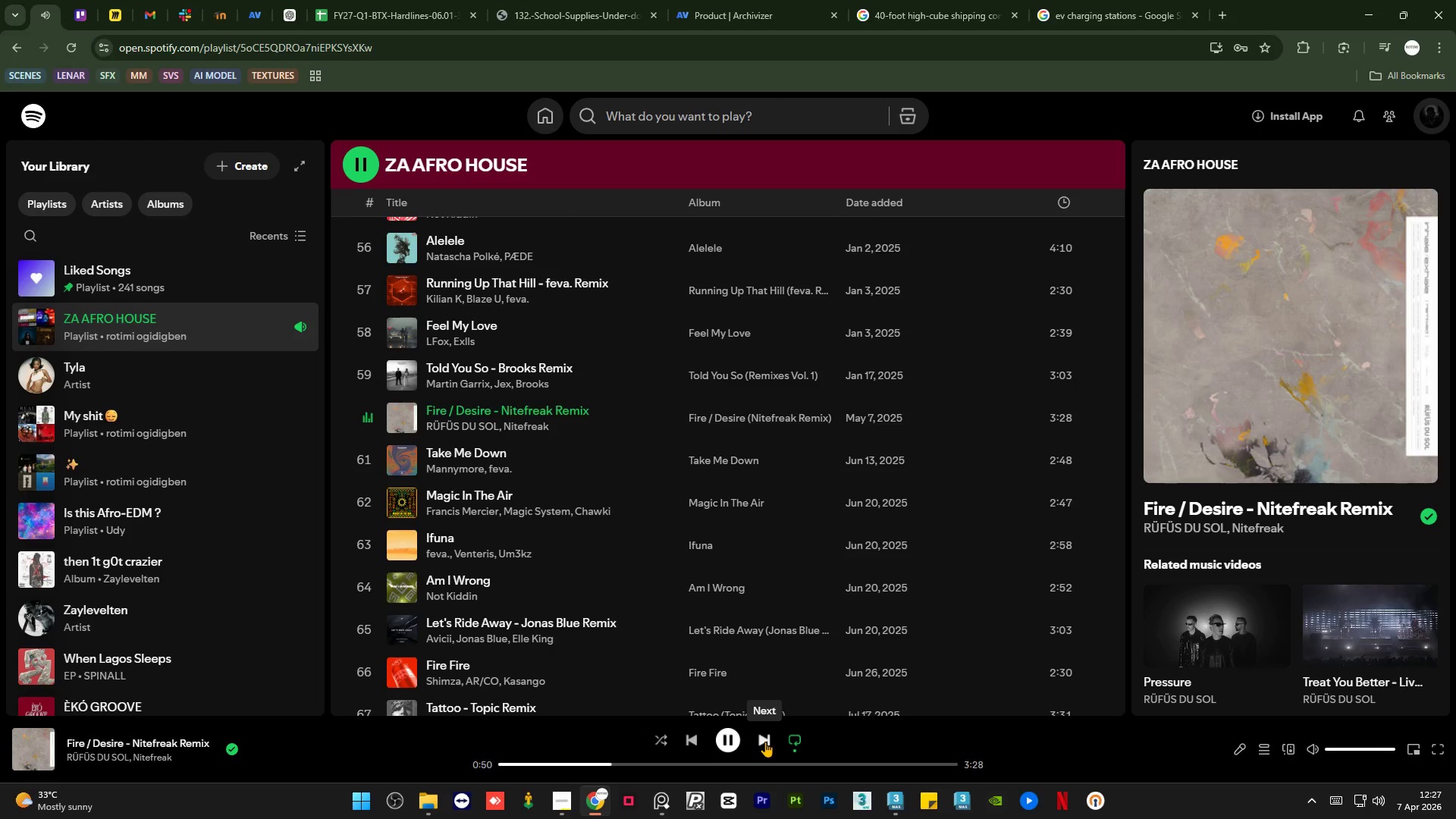 
left_click([765, 742])
 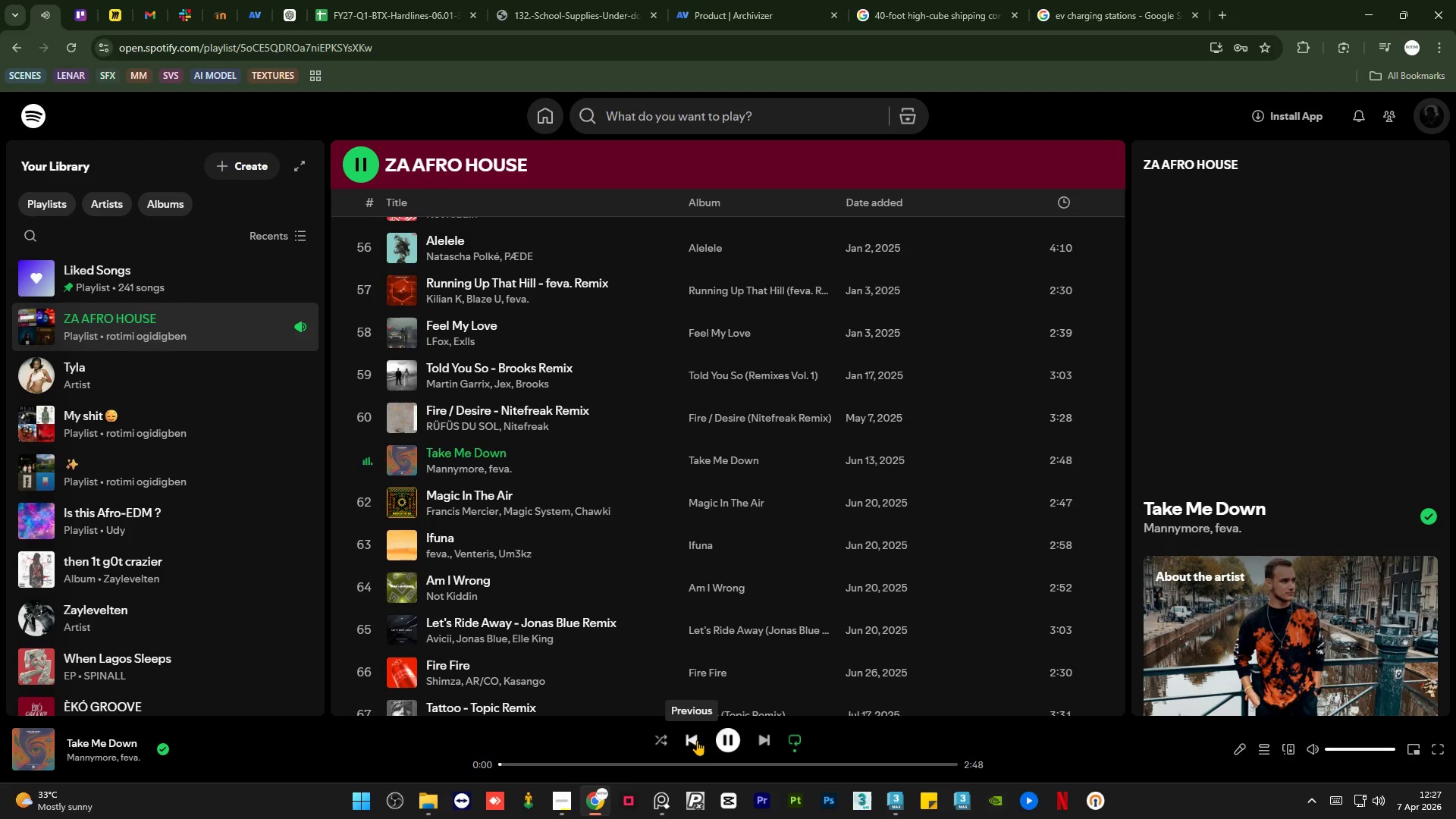 
left_click([697, 740])
 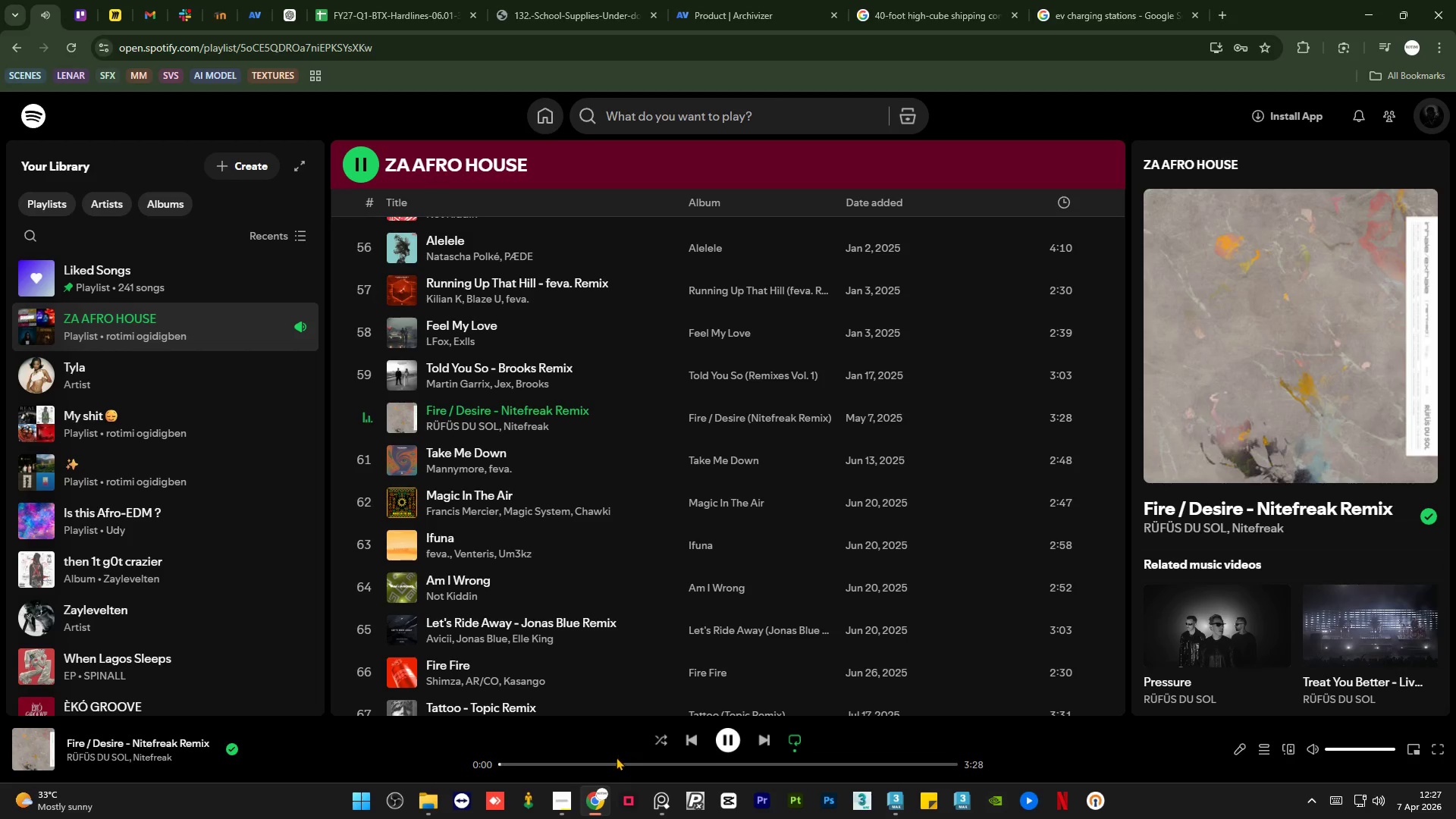 
left_click([611, 764])
 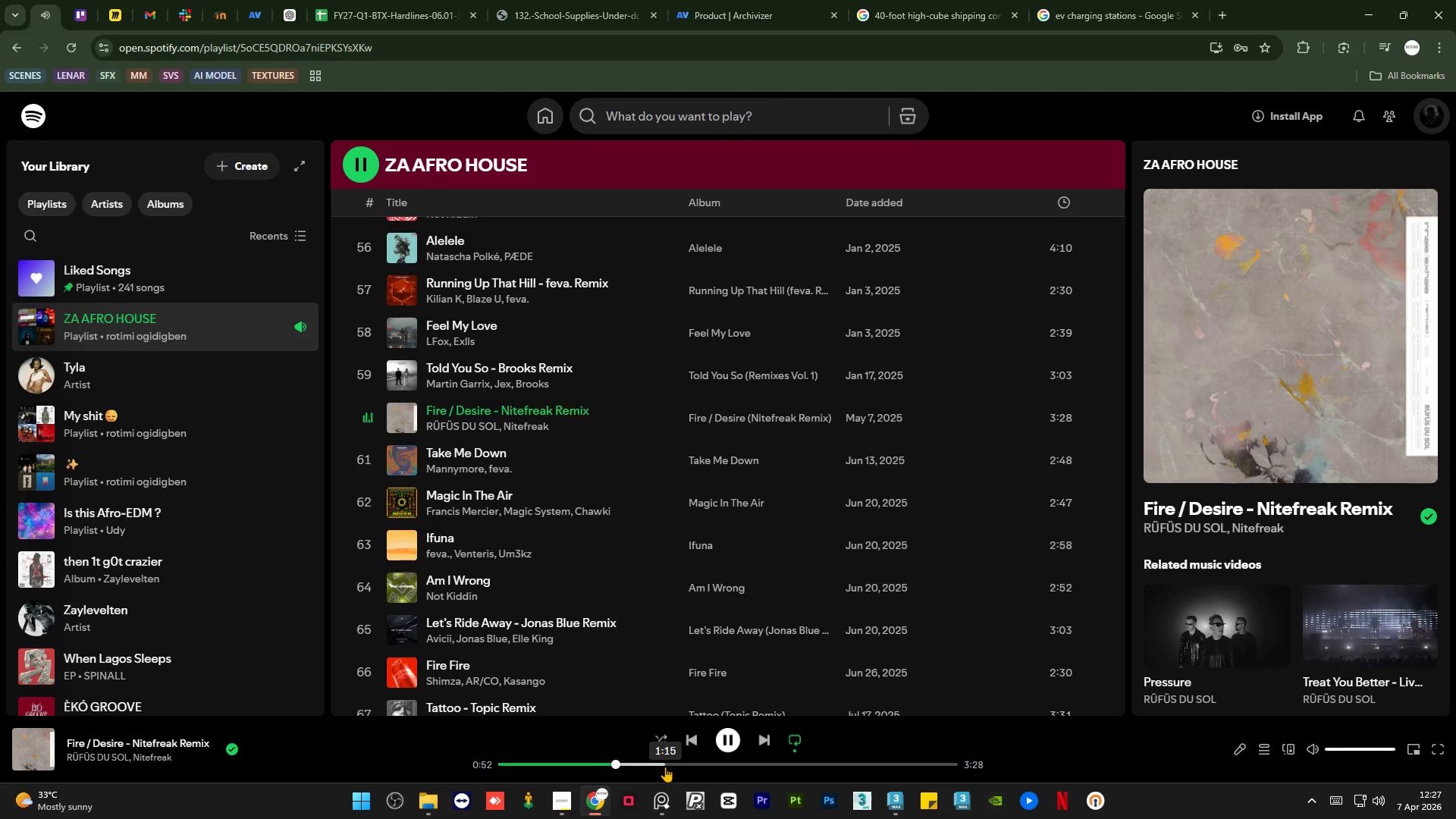 
left_click([637, 767])
 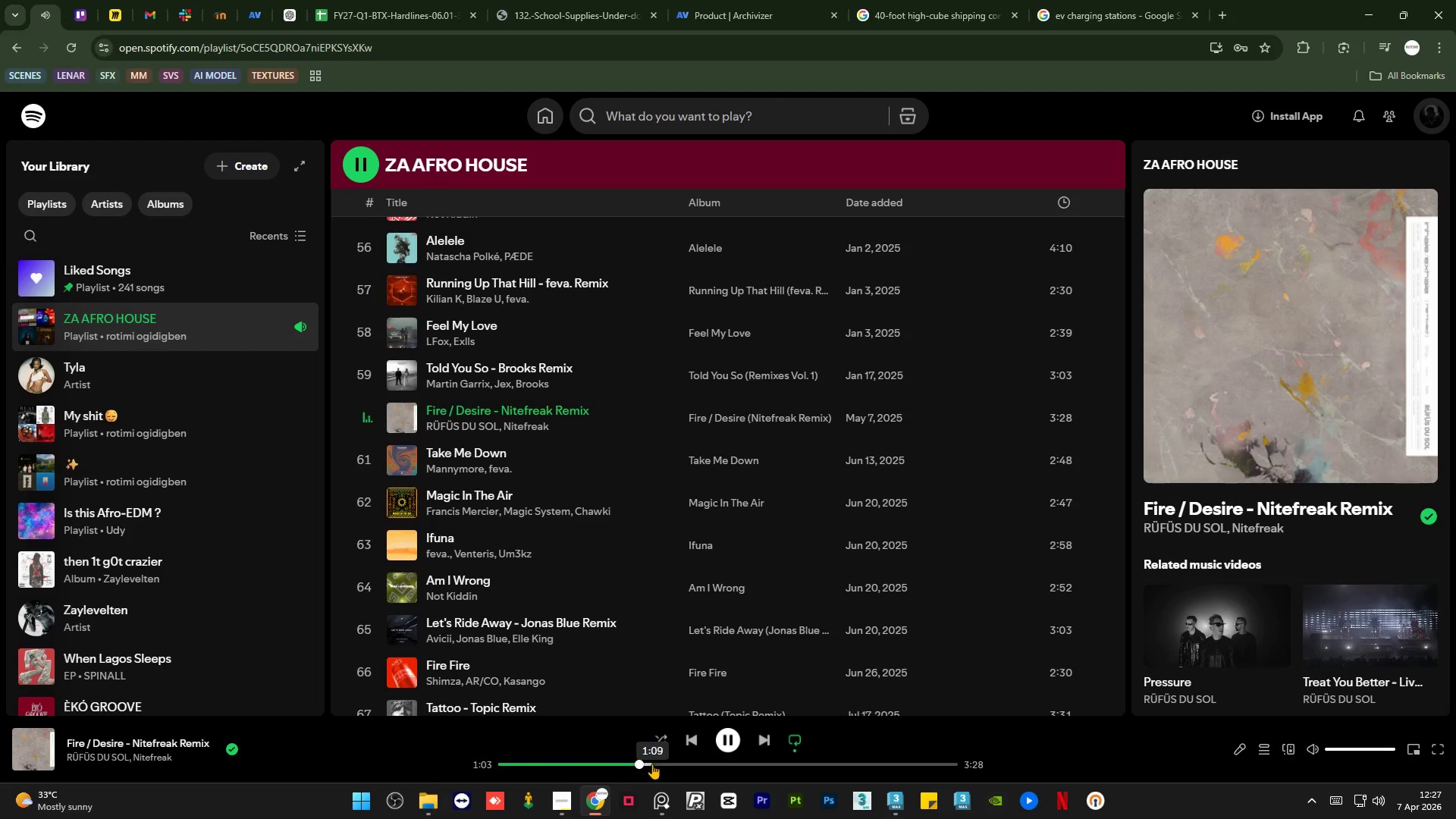 
left_click([653, 764])
 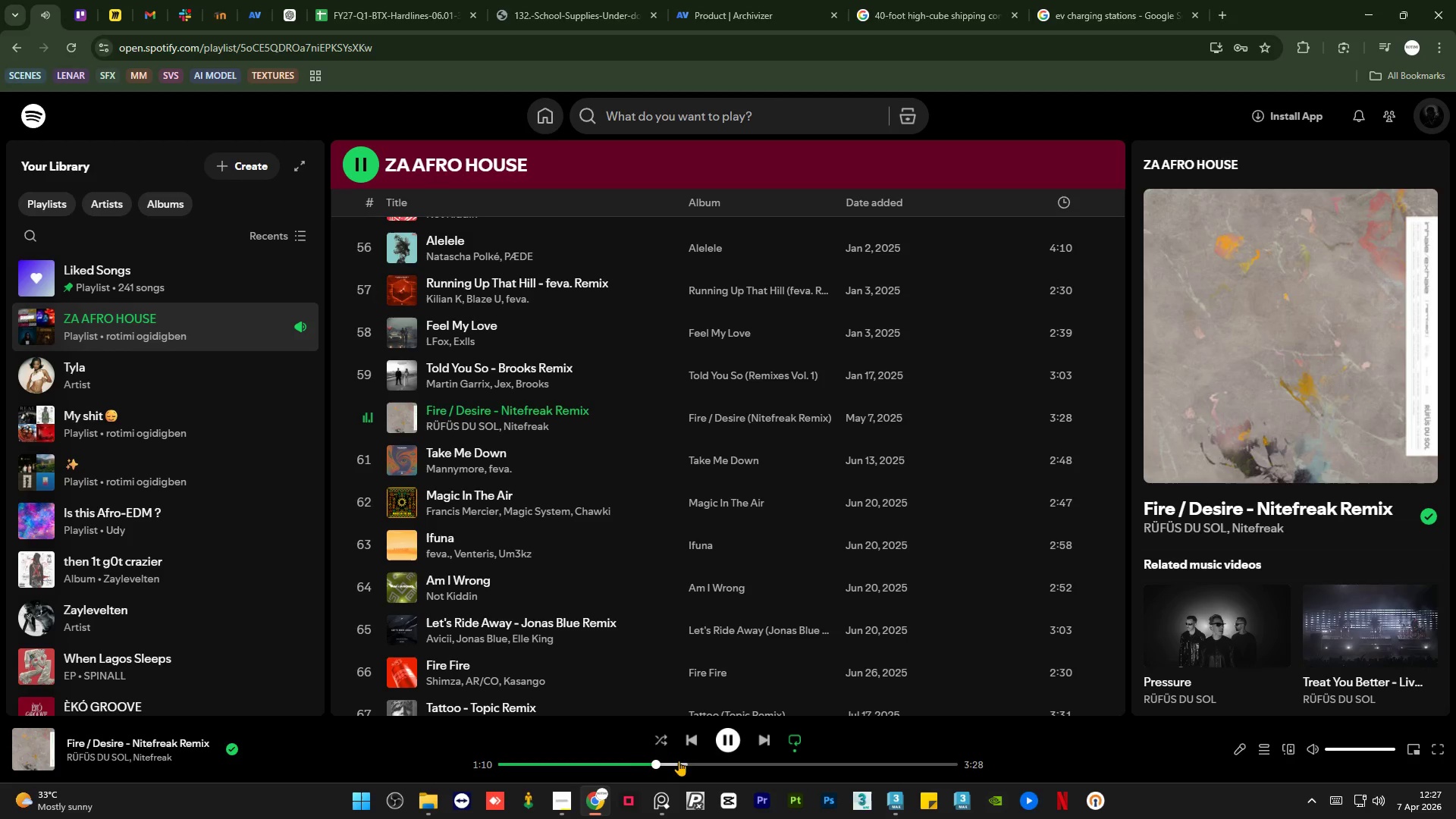 
left_click([681, 762])
 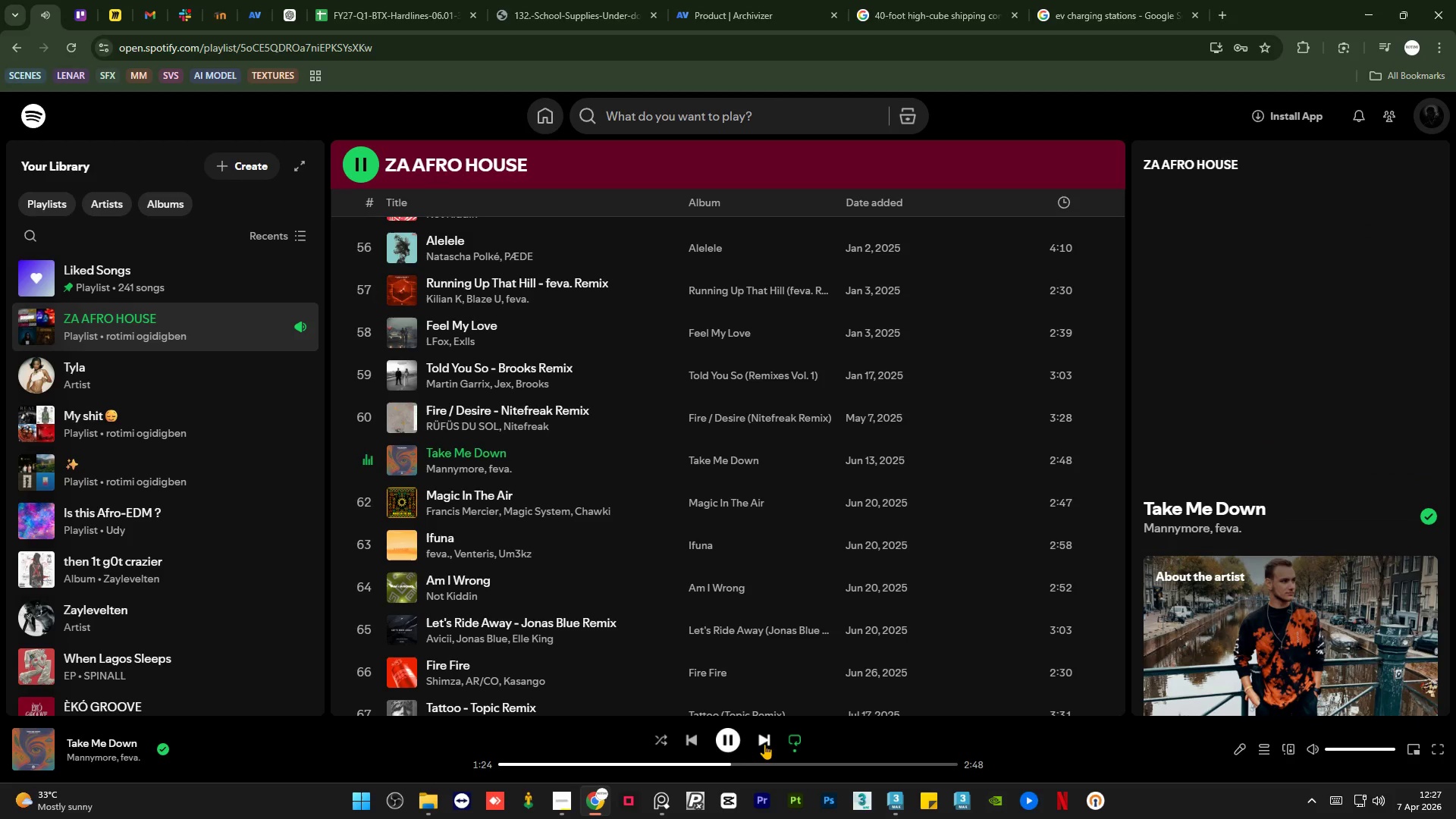 
mouse_move([630, 757])
 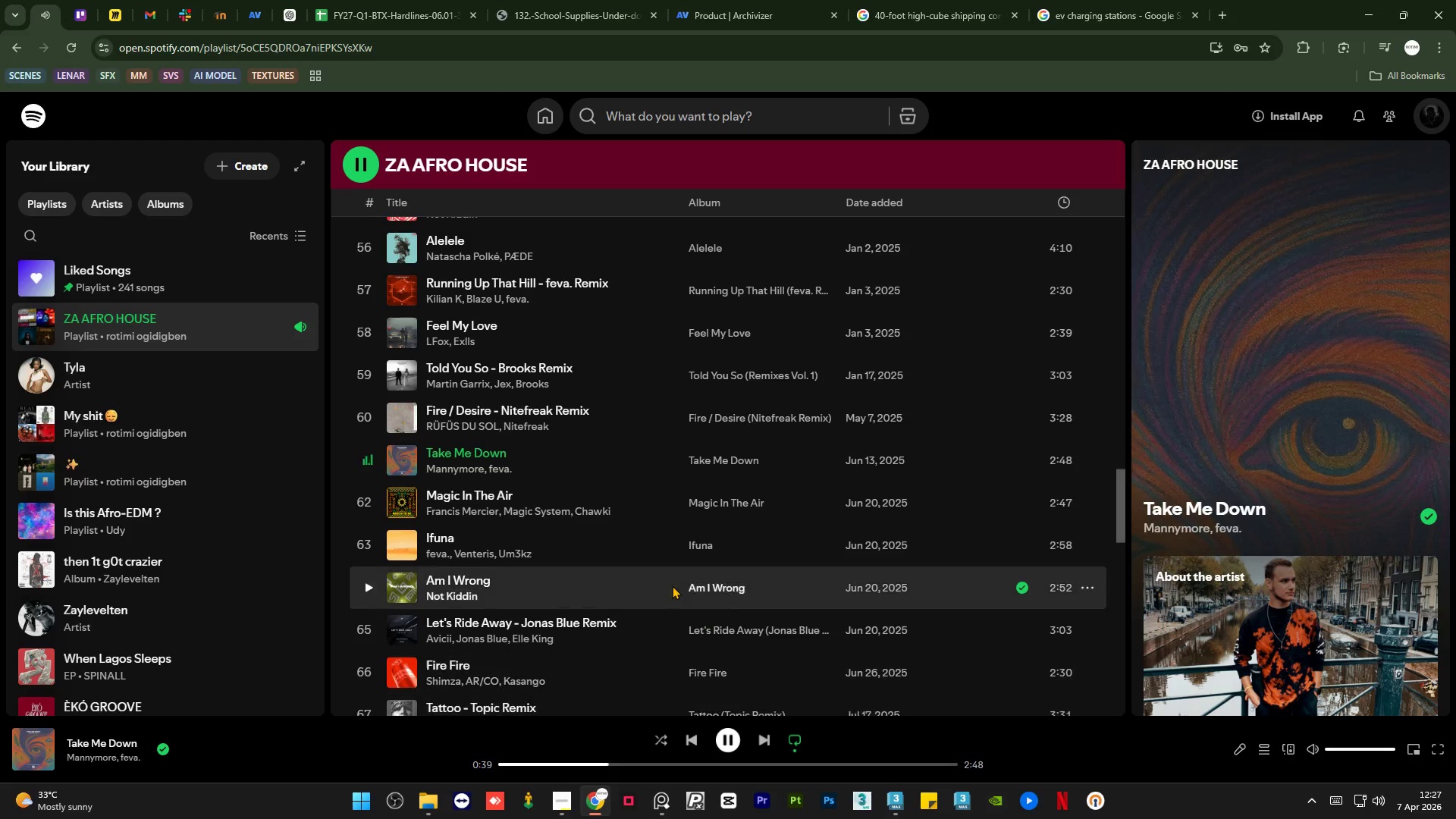 
scroll: coordinate [672, 585], scroll_direction: down, amount: 2.0
 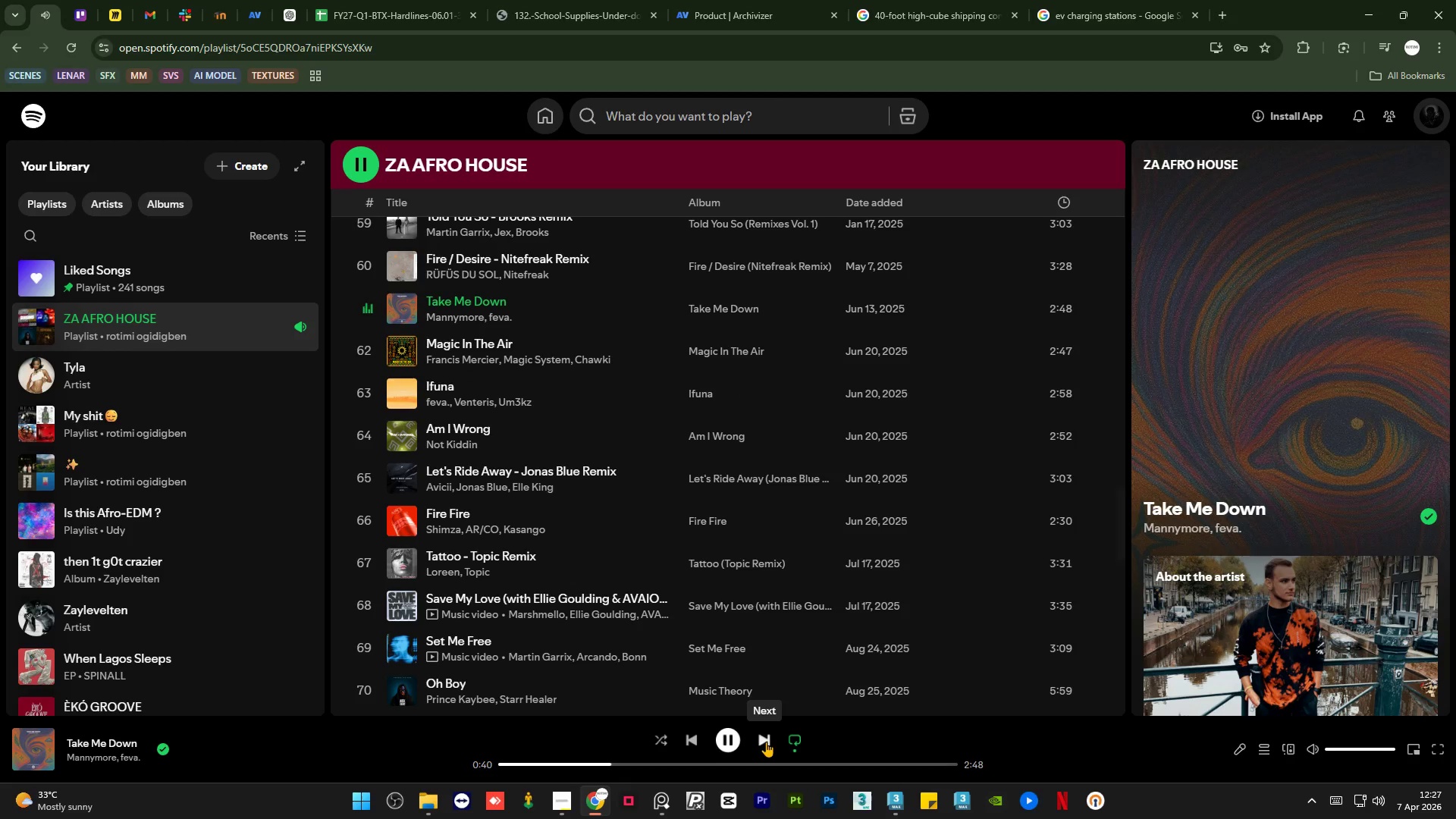 
left_click([766, 742])
 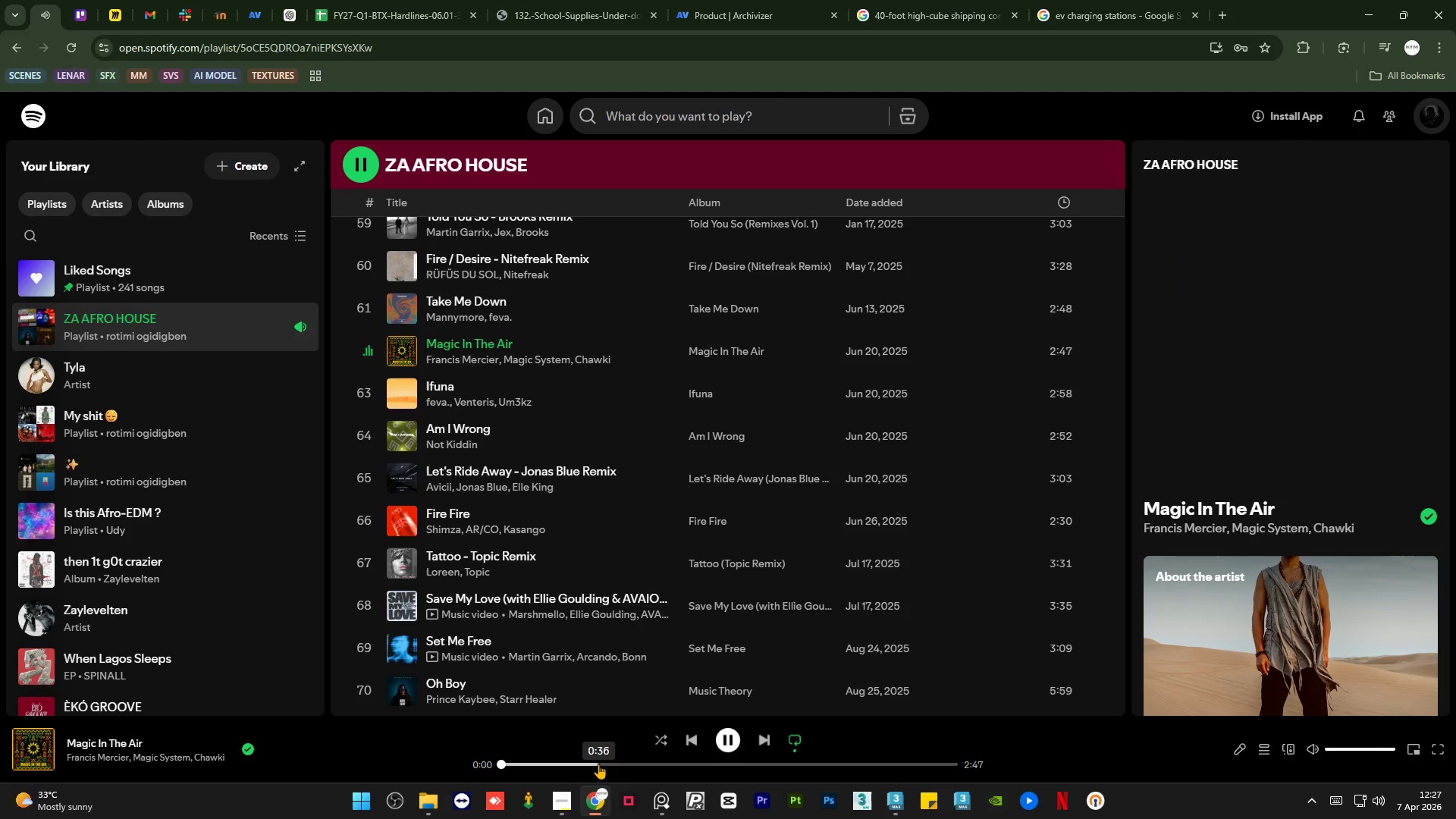 
left_click([598, 764])
 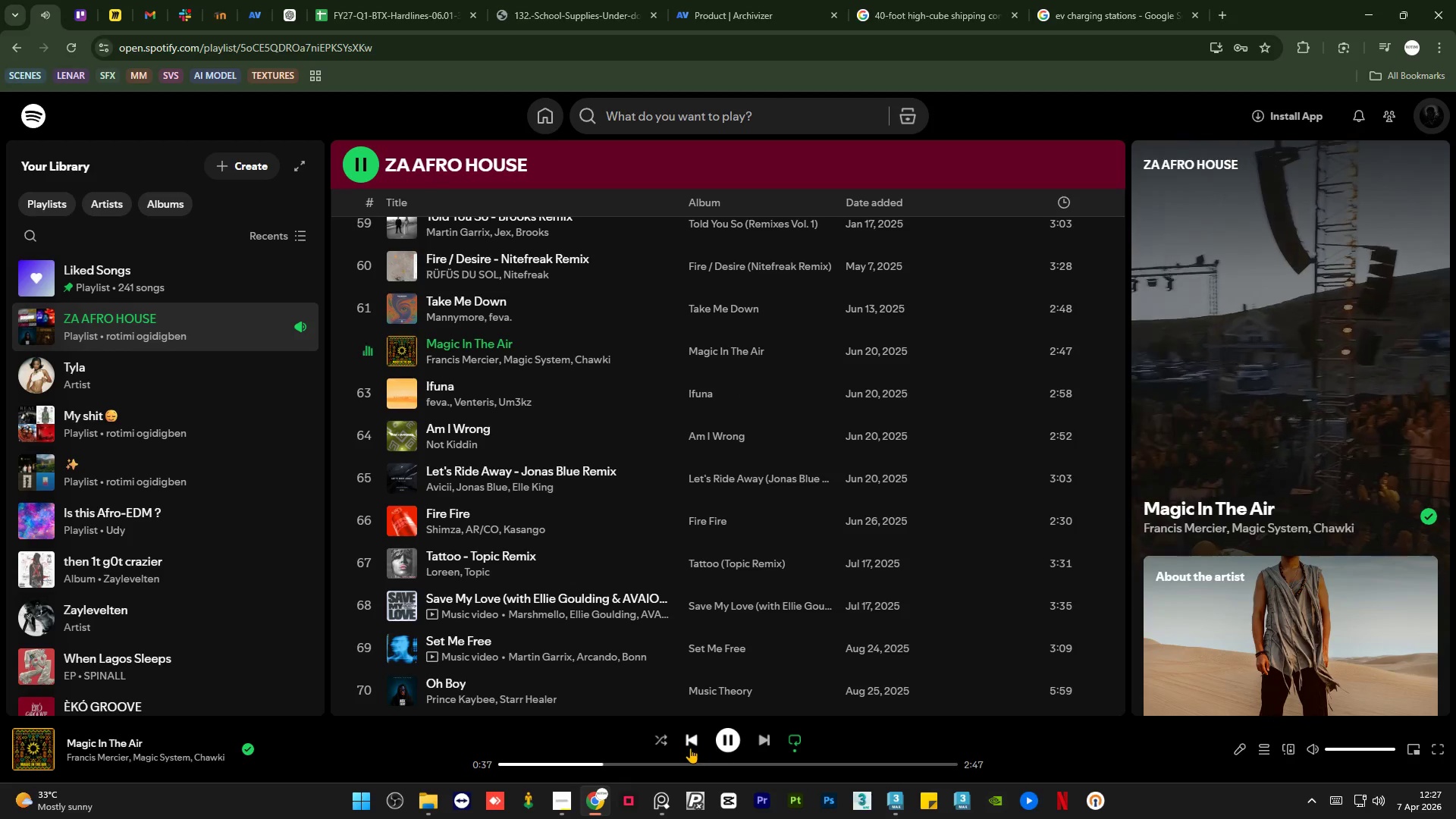 
left_click([691, 742])